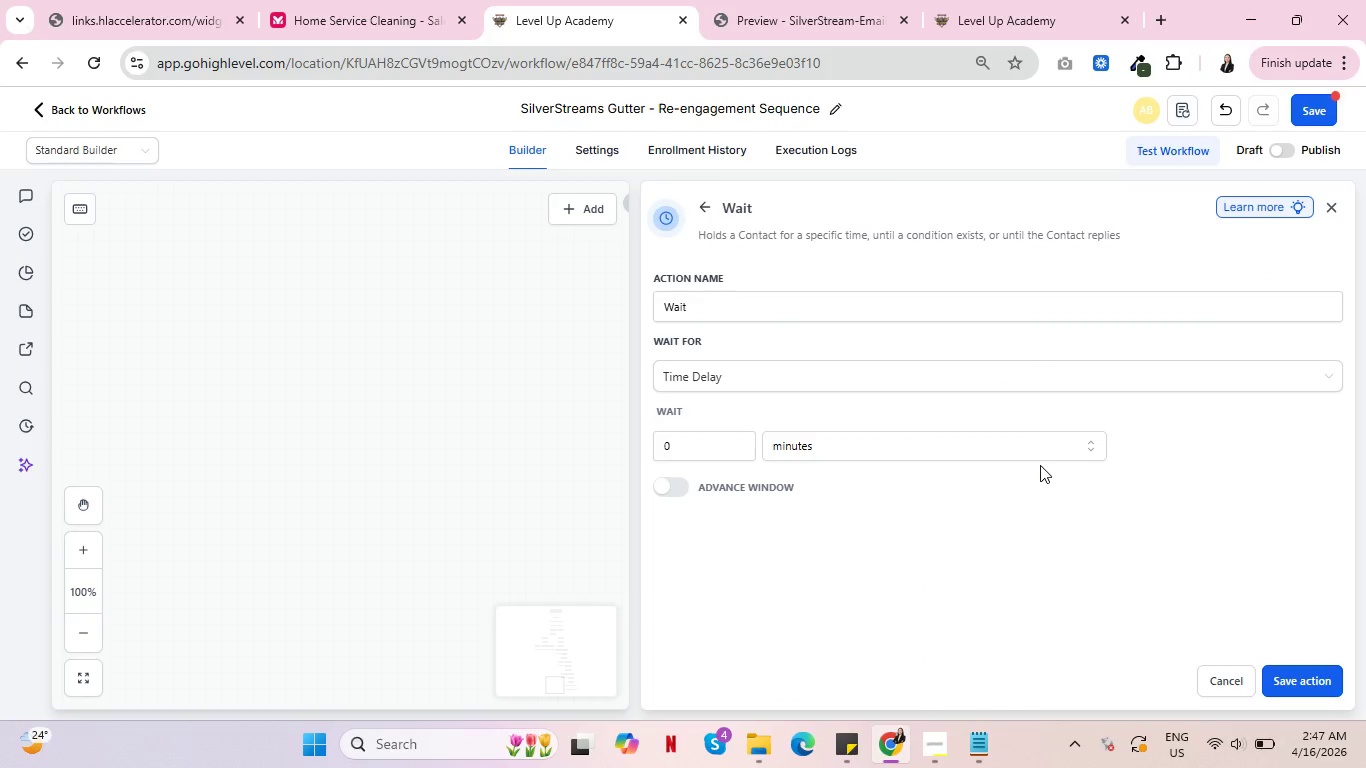 
left_click([781, 319])
 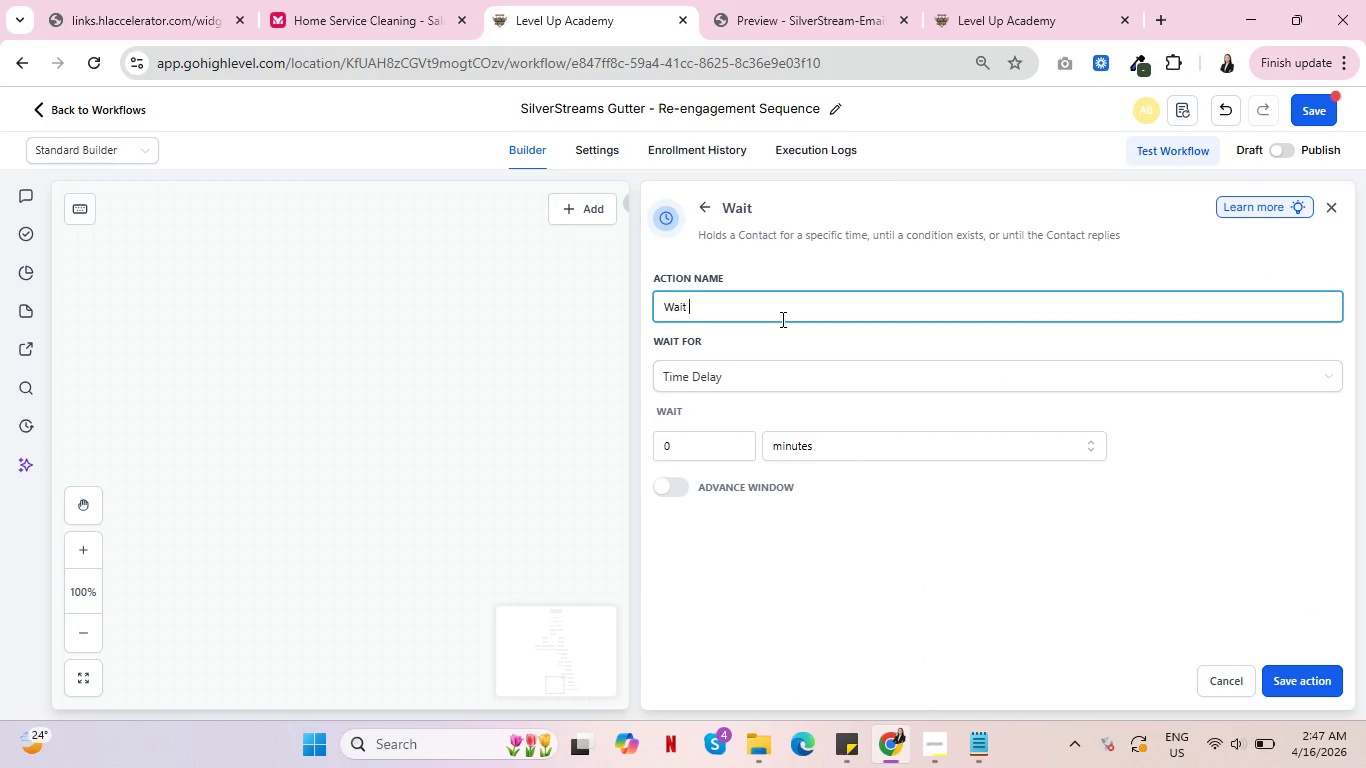 
type( - 1 day)
 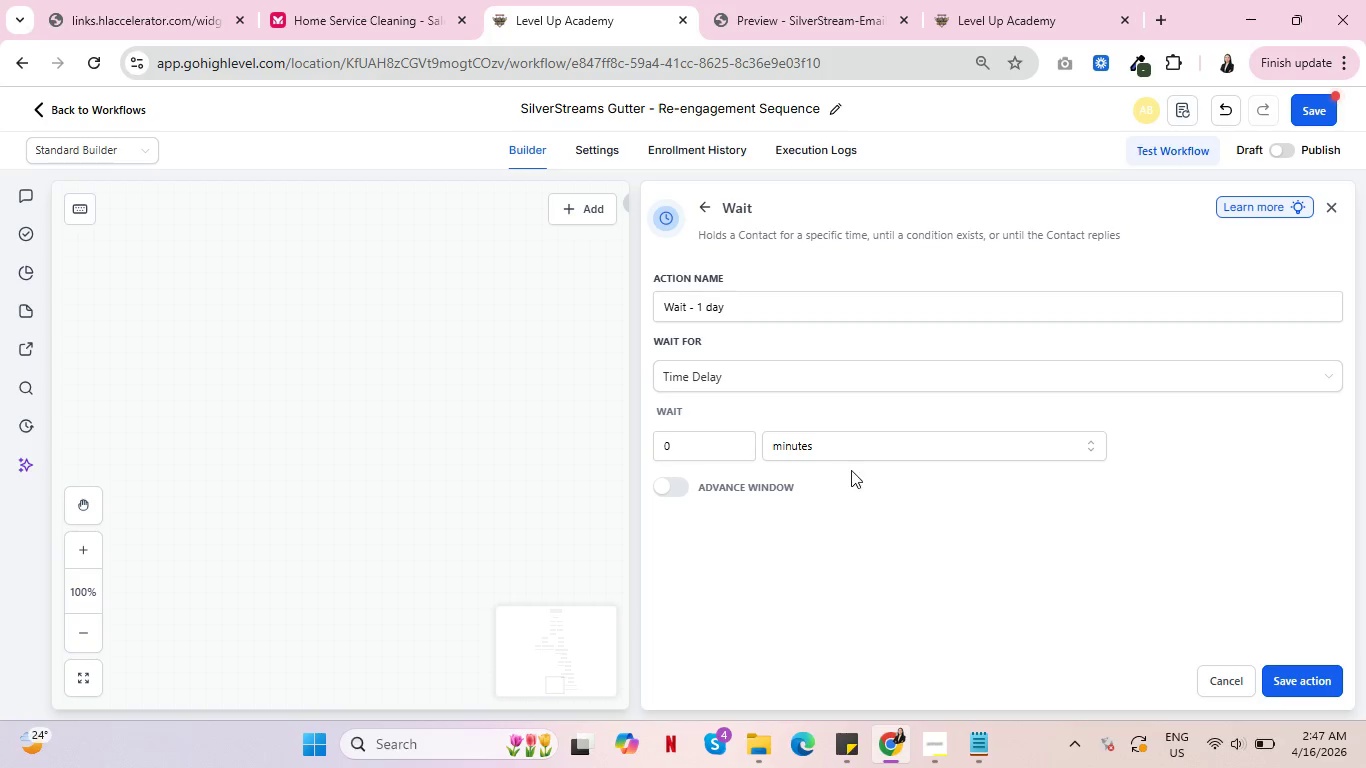 
double_click([854, 454])
 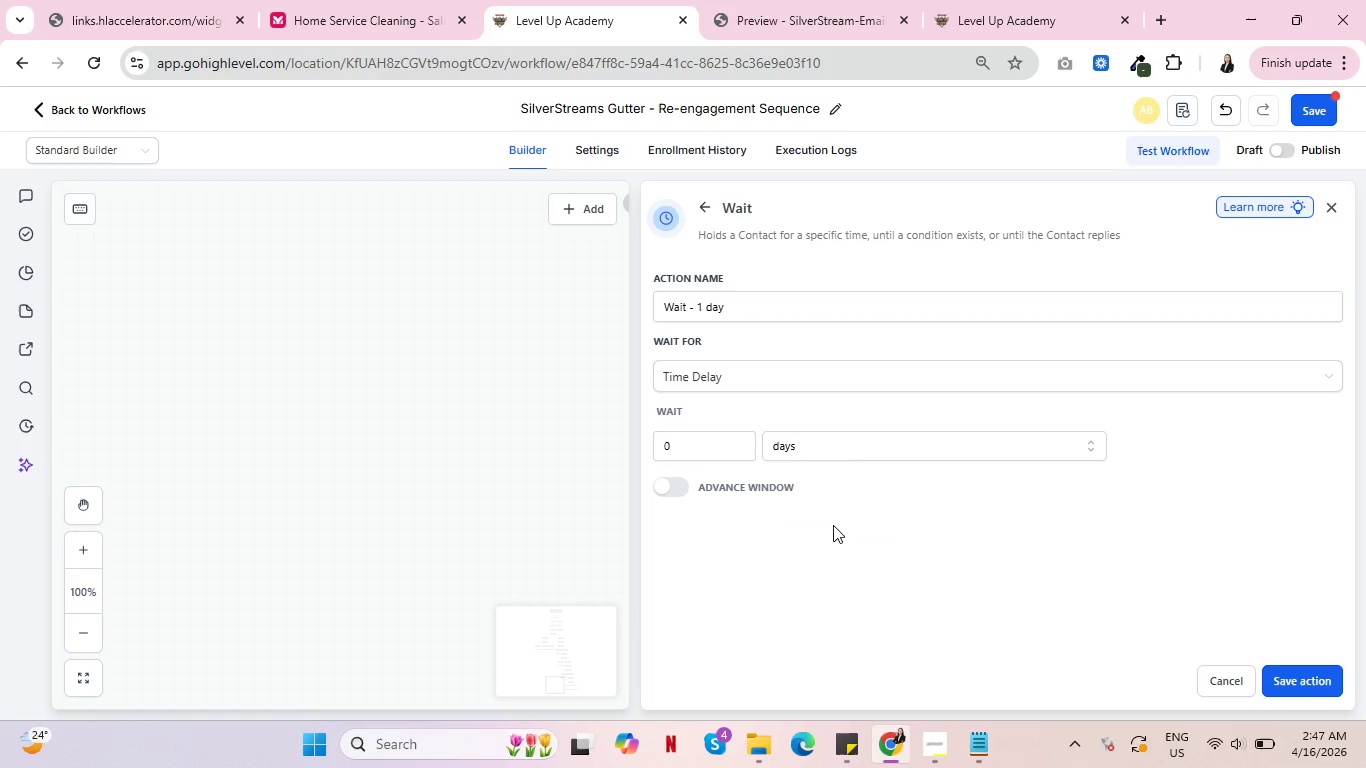 
left_click([837, 525])
 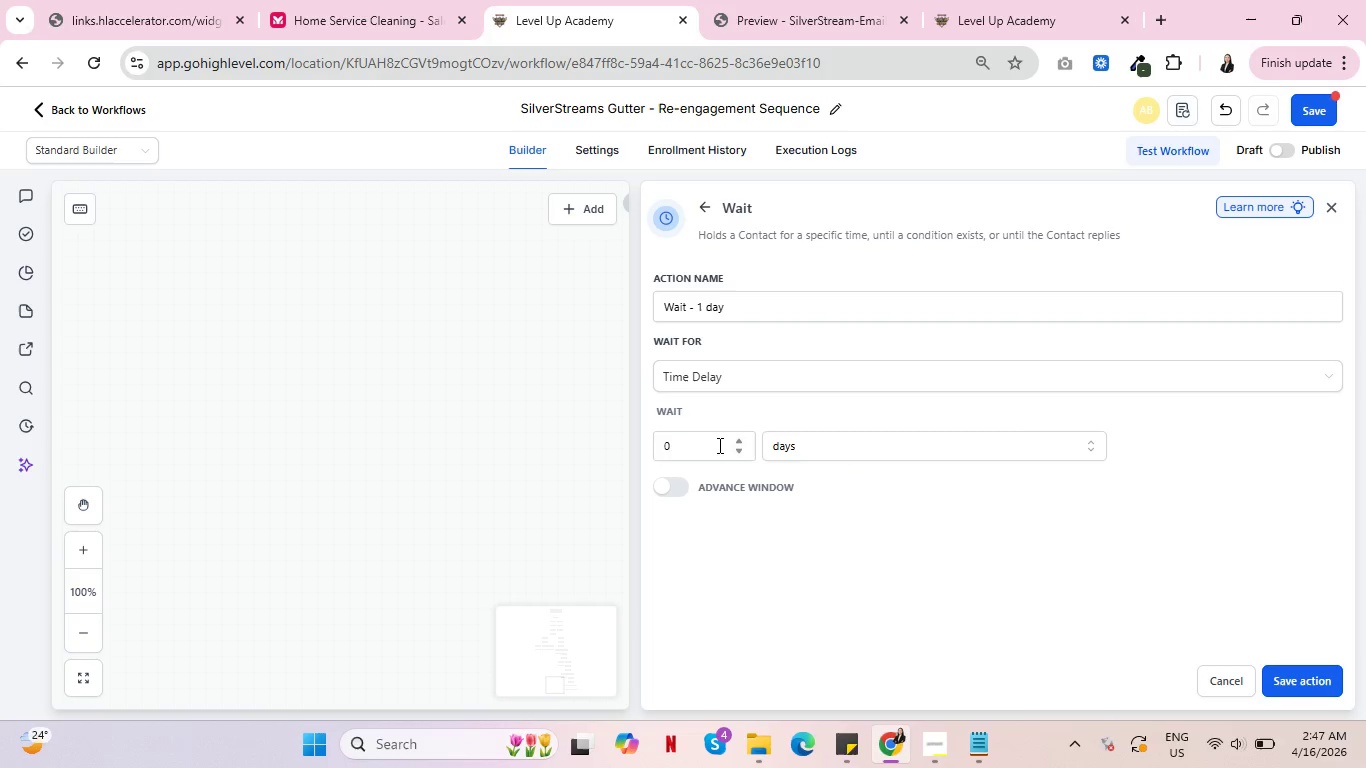 
left_click_drag(start_coordinate=[718, 445], to_coordinate=[654, 448])
 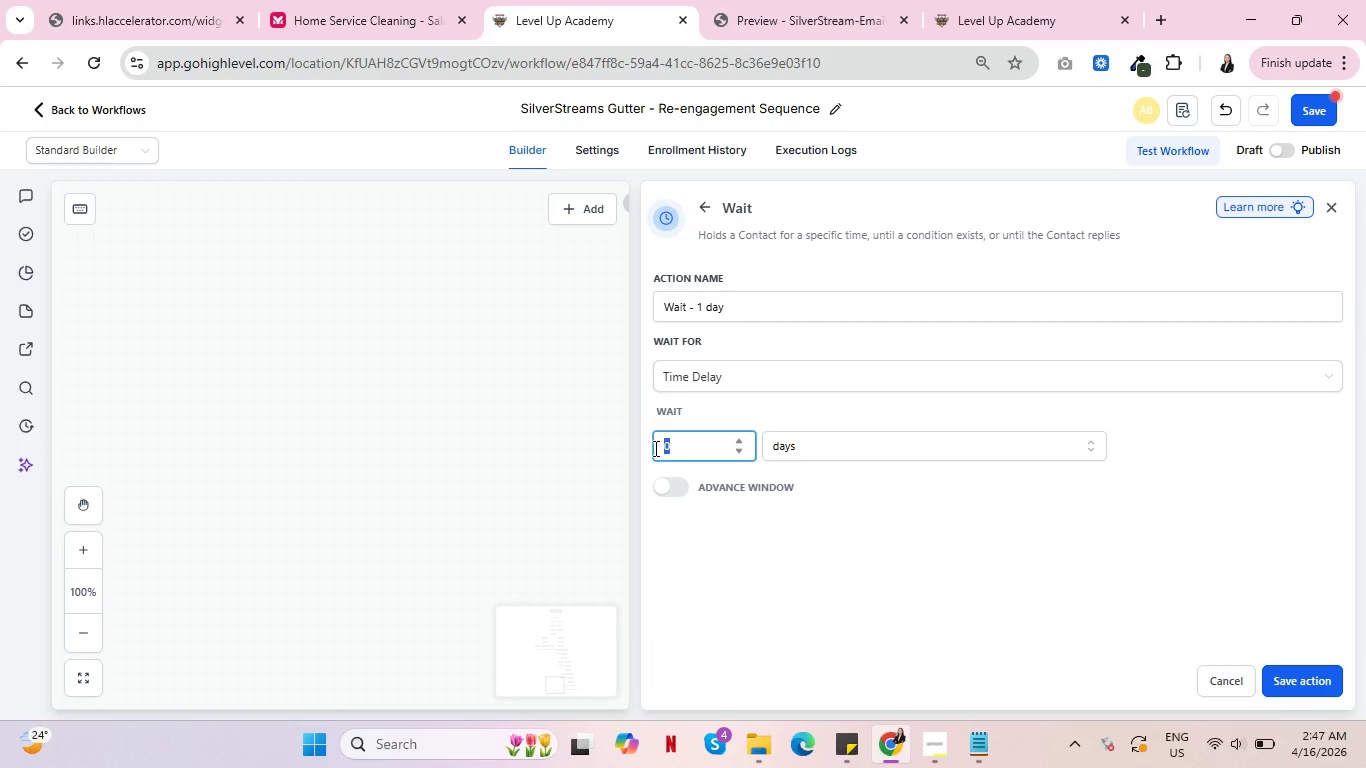 
key(1)
 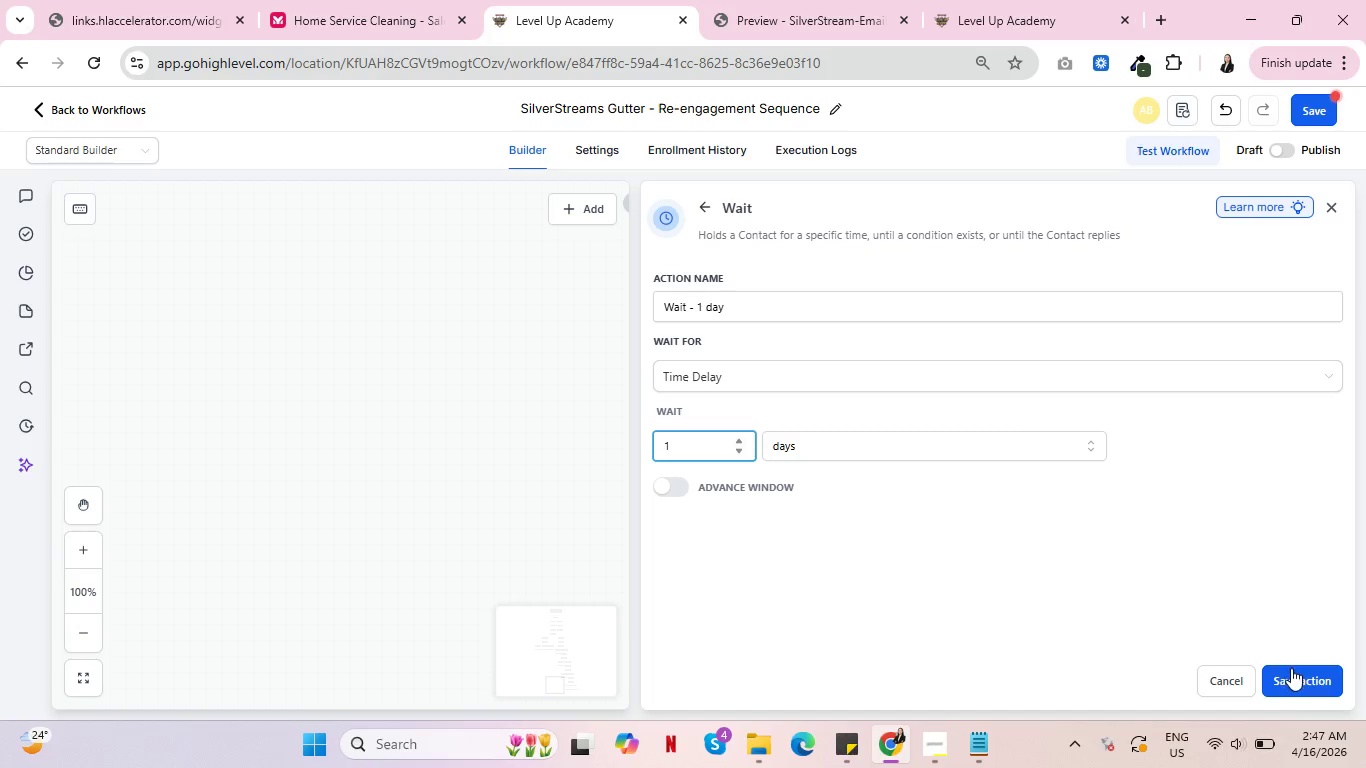 
left_click([1296, 677])
 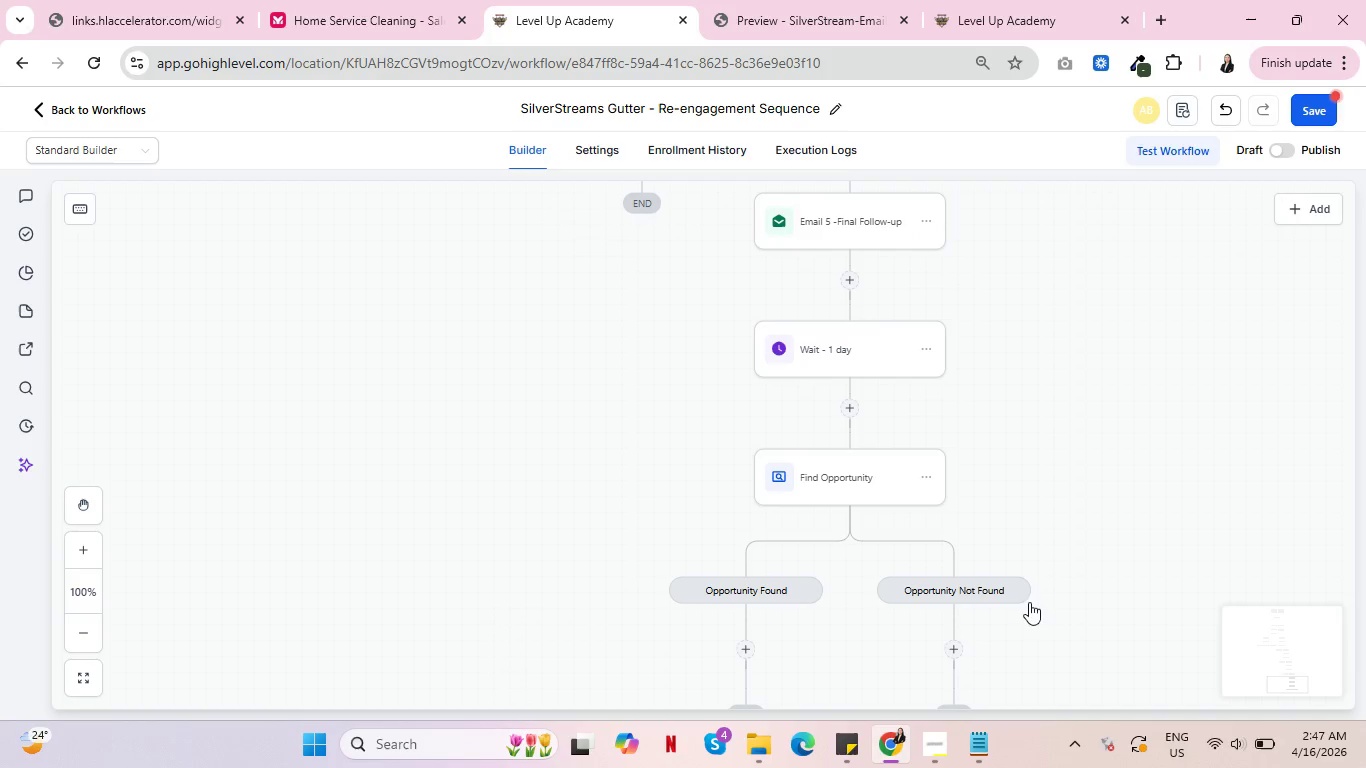 
scroll: coordinate [827, 579], scroll_direction: down, amount: 4.0
 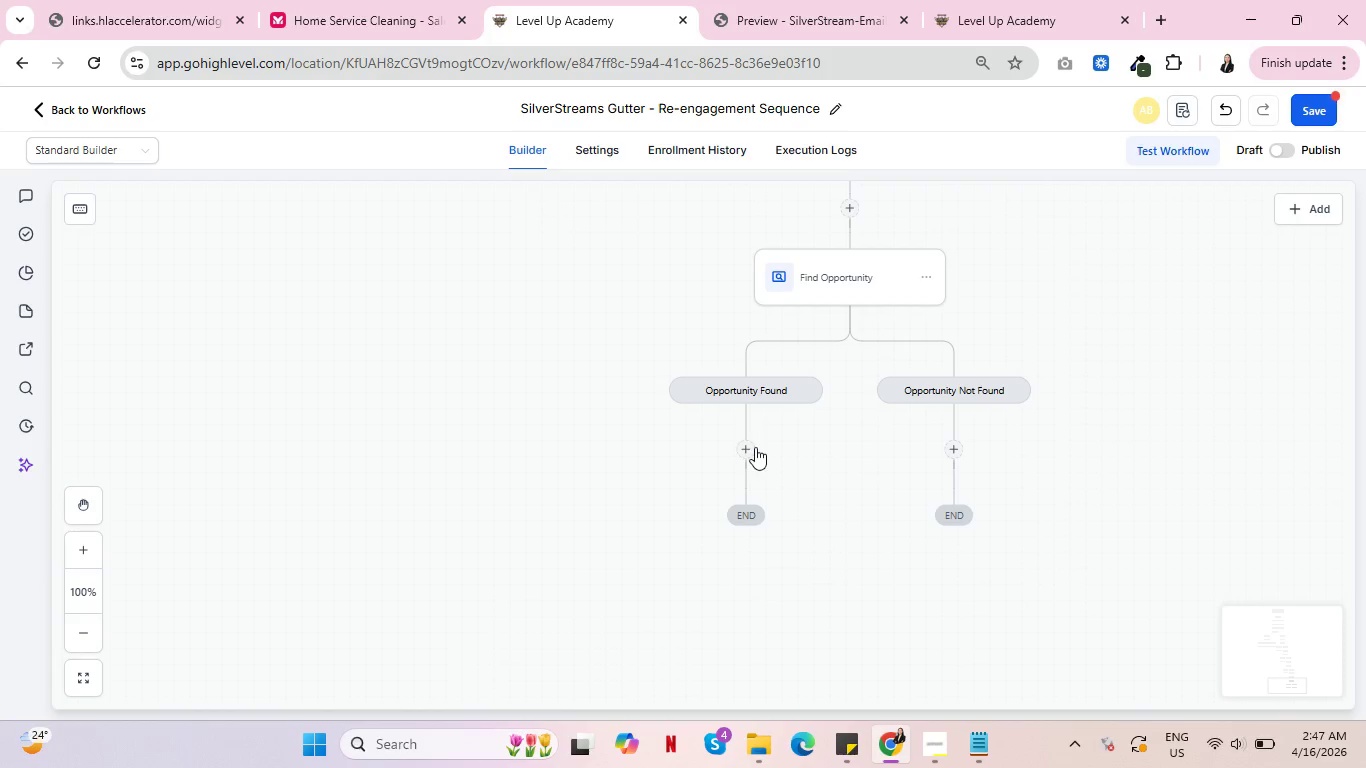 
left_click([754, 448])
 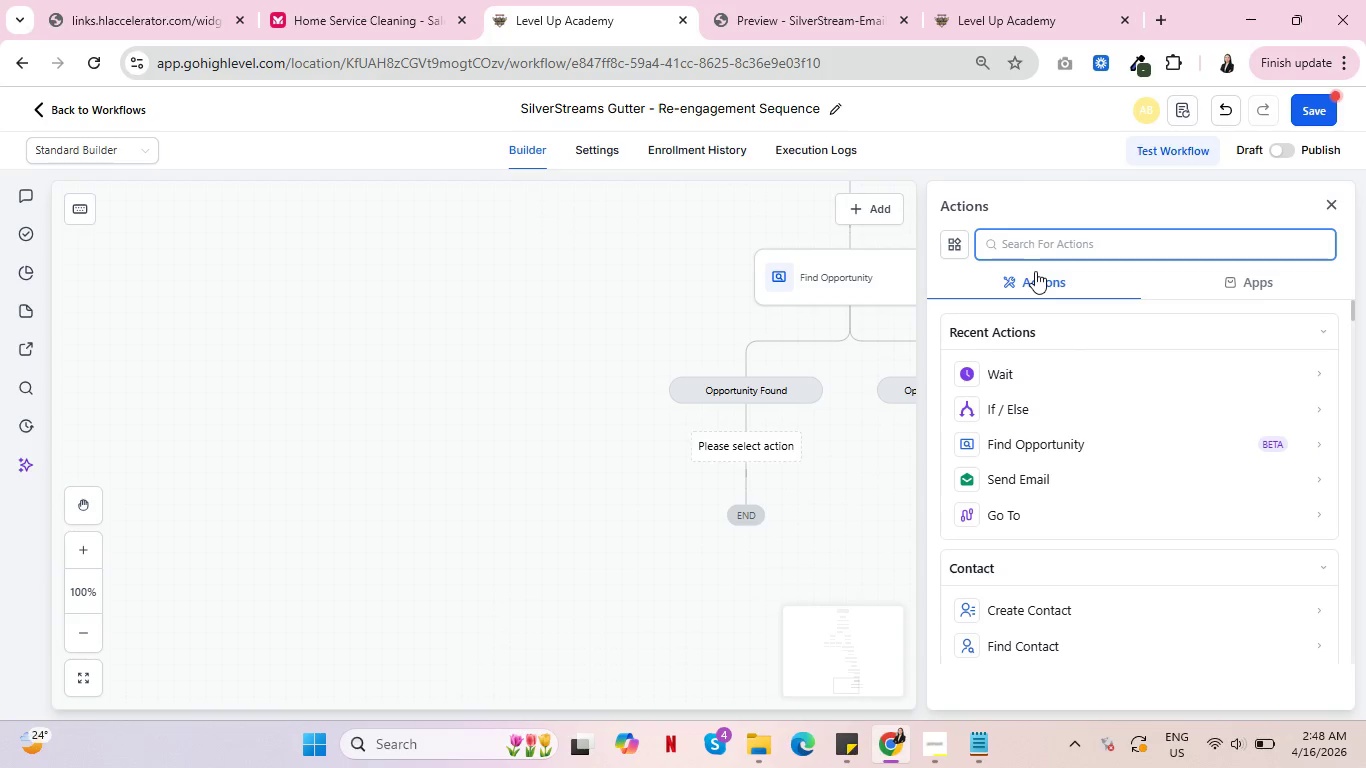 
type(uodate)
key(Backspace)
key(Backspace)
key(Backspace)
key(Backspace)
key(Backspace)
key(Backspace)
type(pdate)
 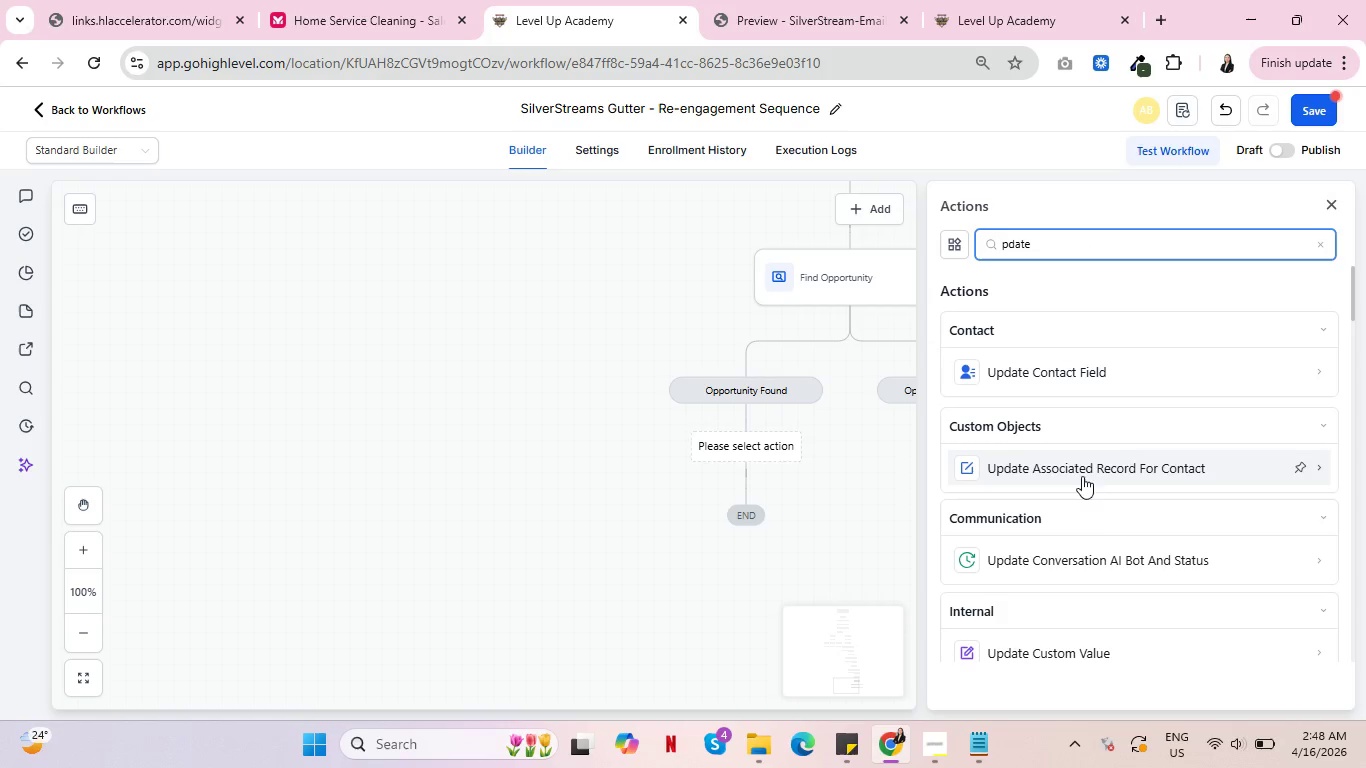 
scroll: coordinate [1092, 525], scroll_direction: down, amount: 3.0
 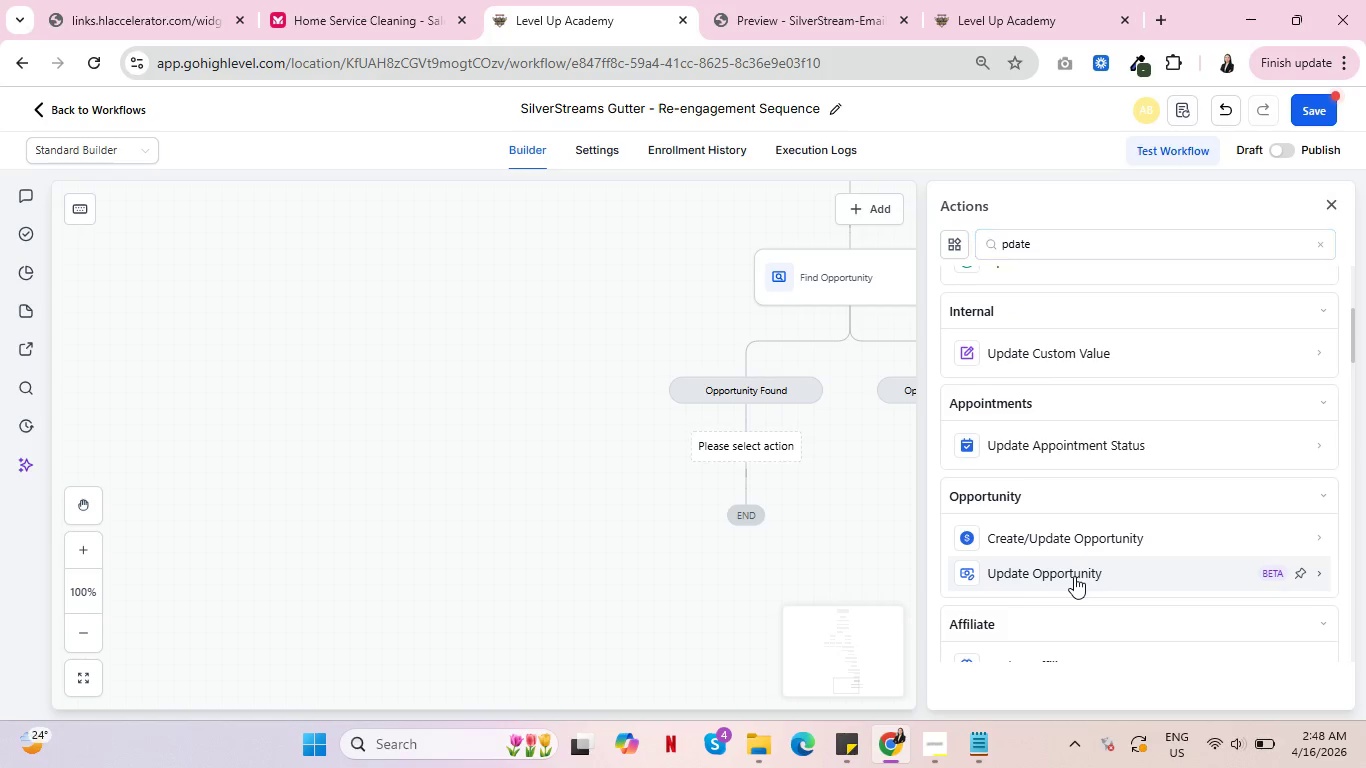 
left_click([1074, 576])
 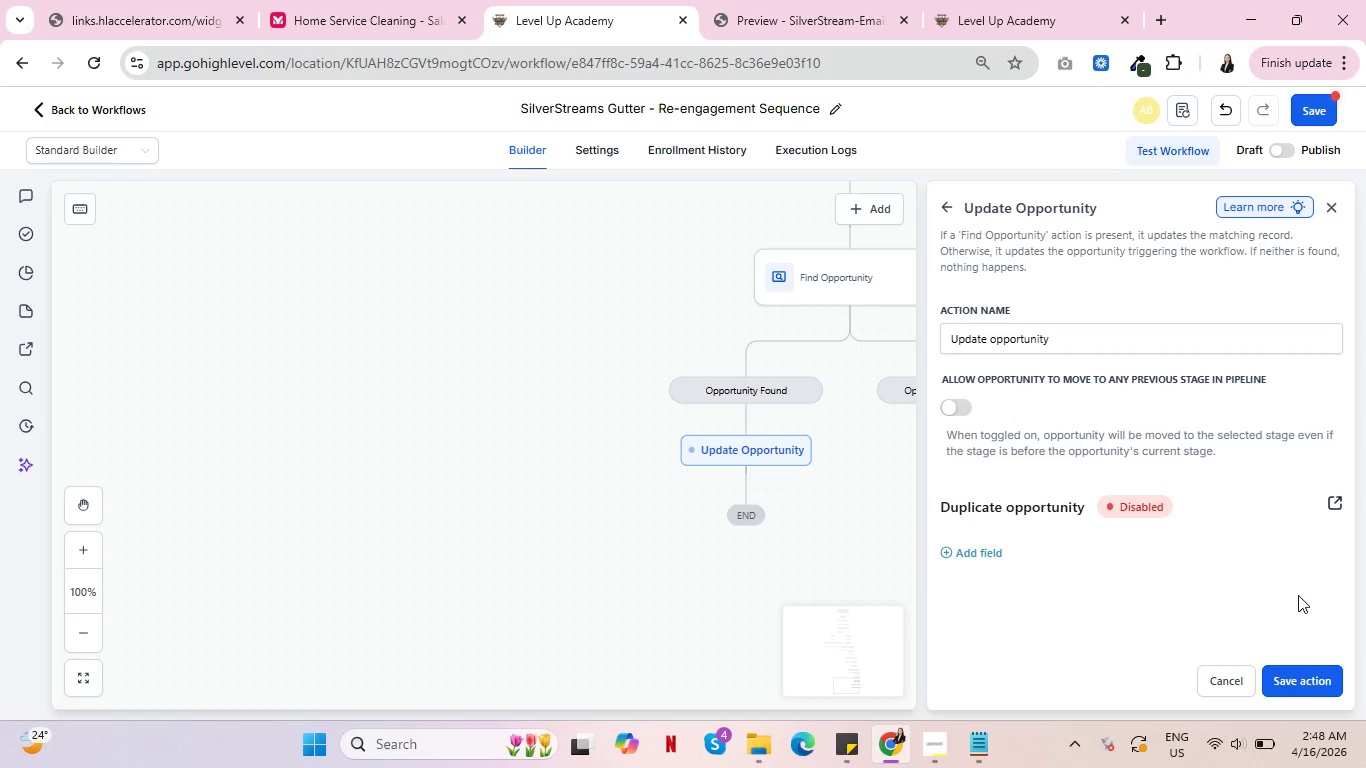 
scroll: coordinate [1300, 594], scroll_direction: down, amount: 1.0
 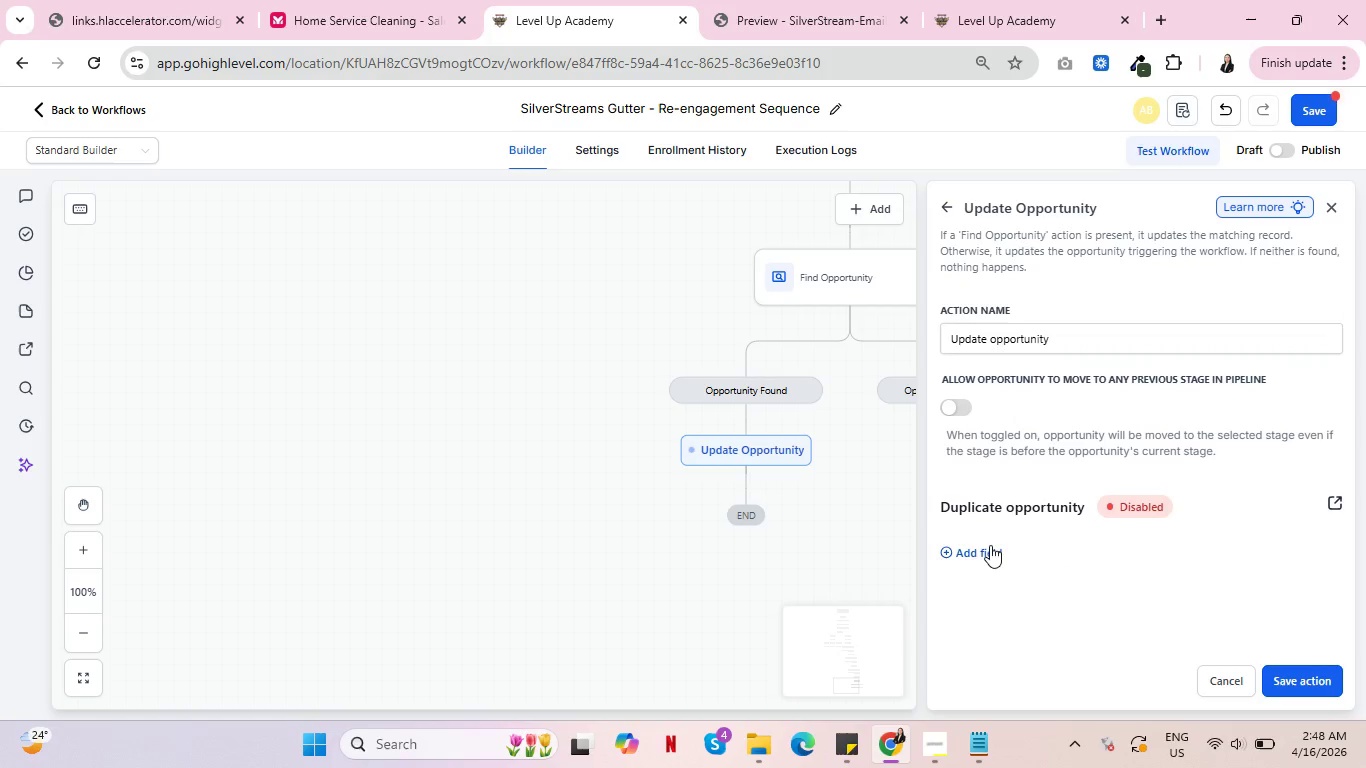 
left_click([990, 545])
 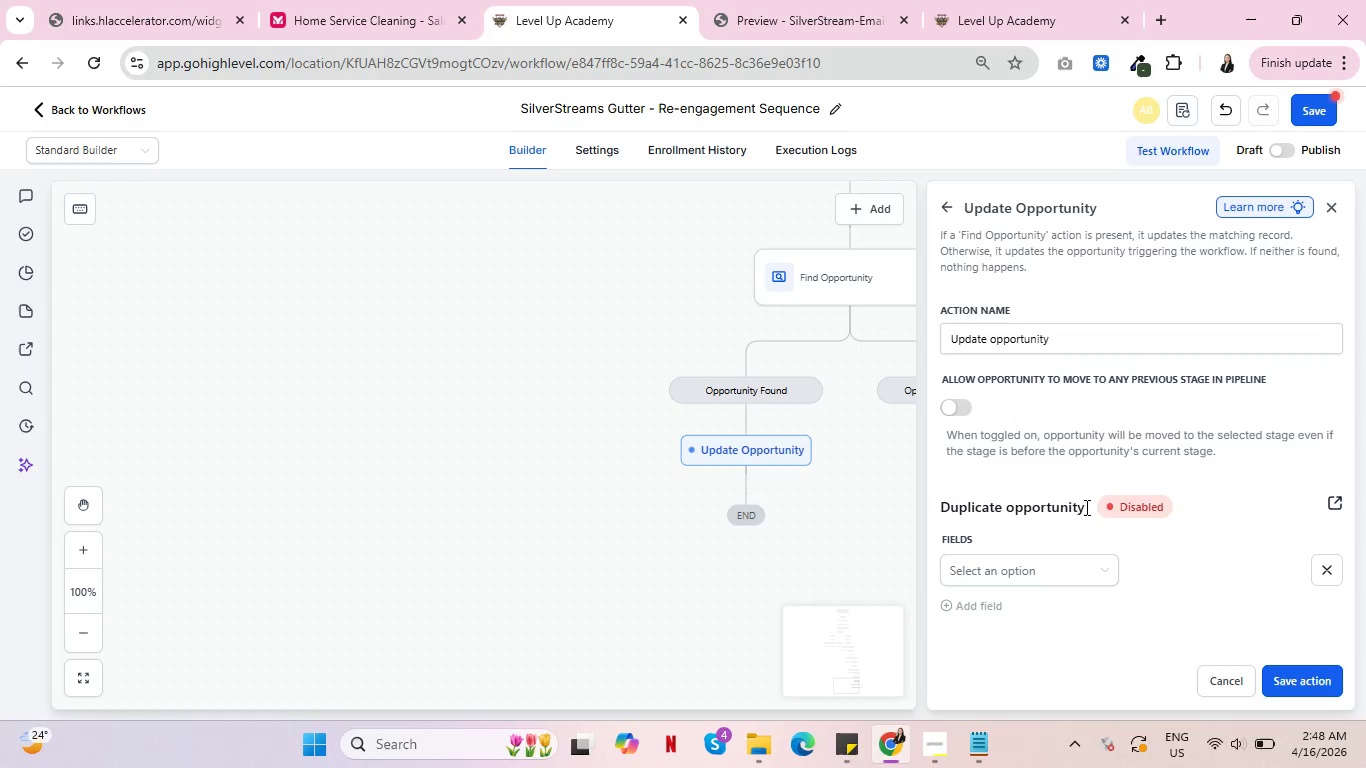 
scroll: coordinate [1070, 517], scroll_direction: down, amount: 2.0
 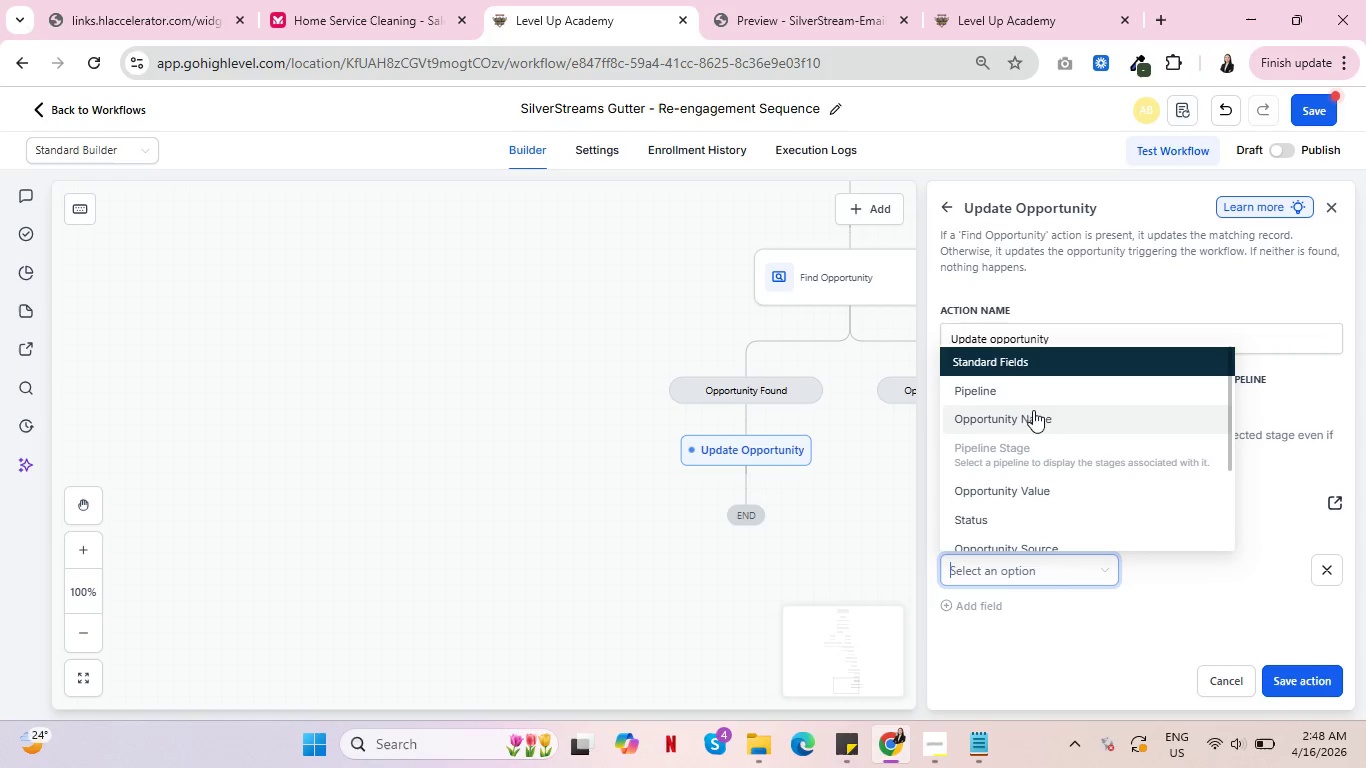 
left_click([1030, 387])
 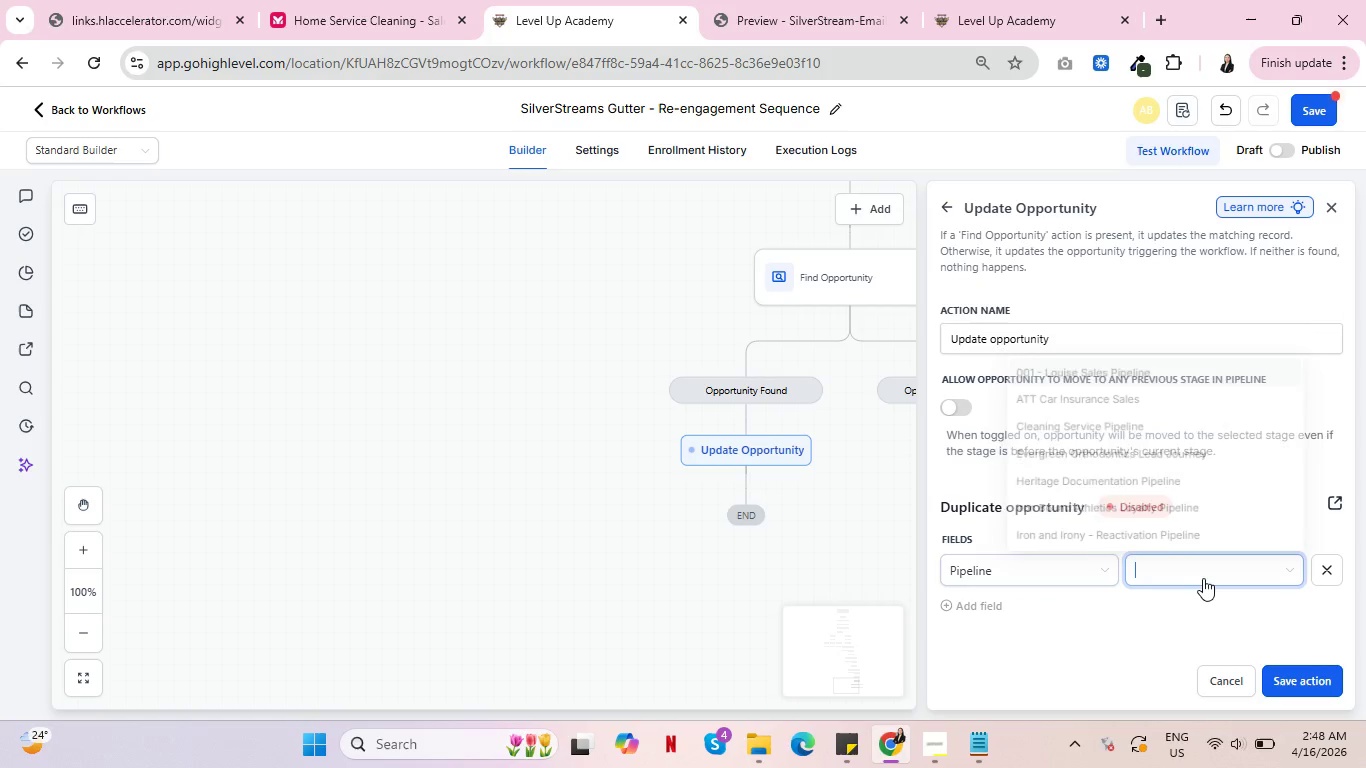 
left_click([1203, 578])
 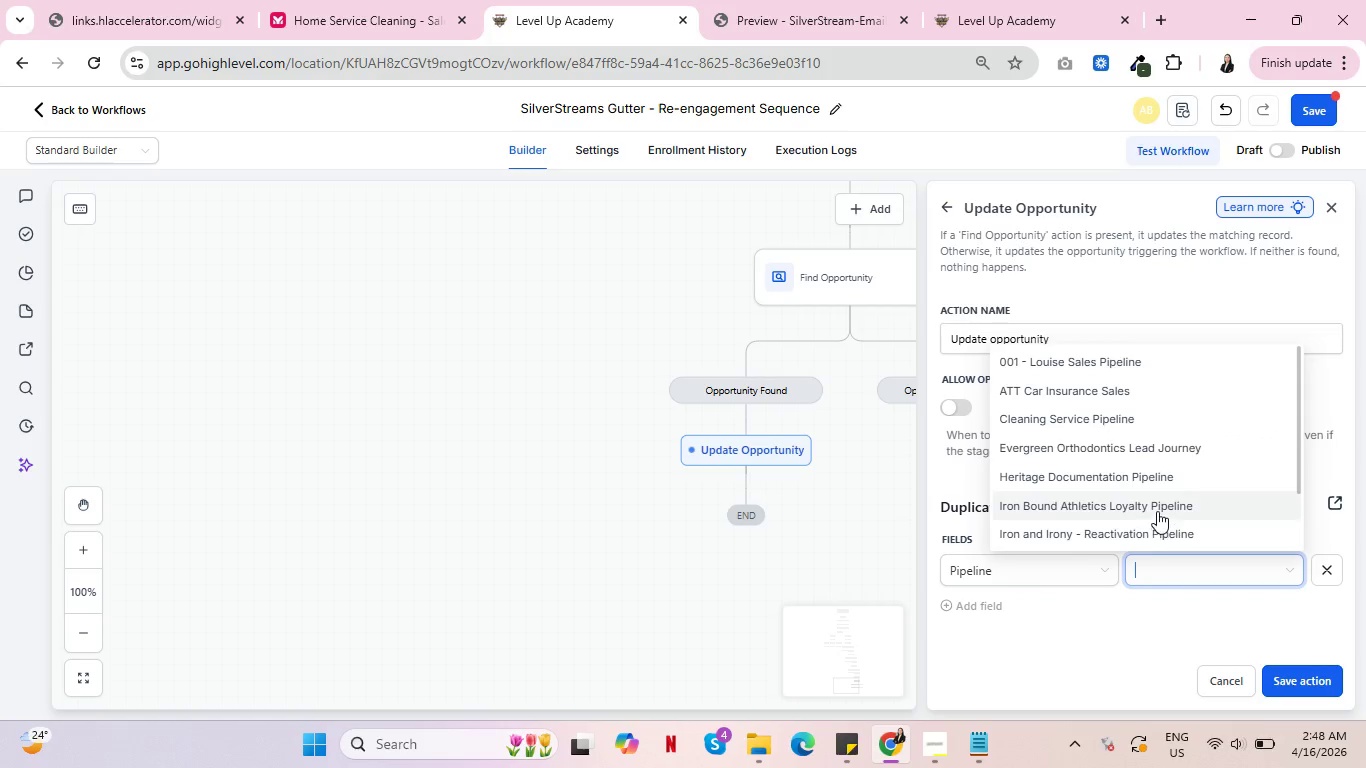 
scroll: coordinate [1157, 511], scroll_direction: down, amount: 1.0
 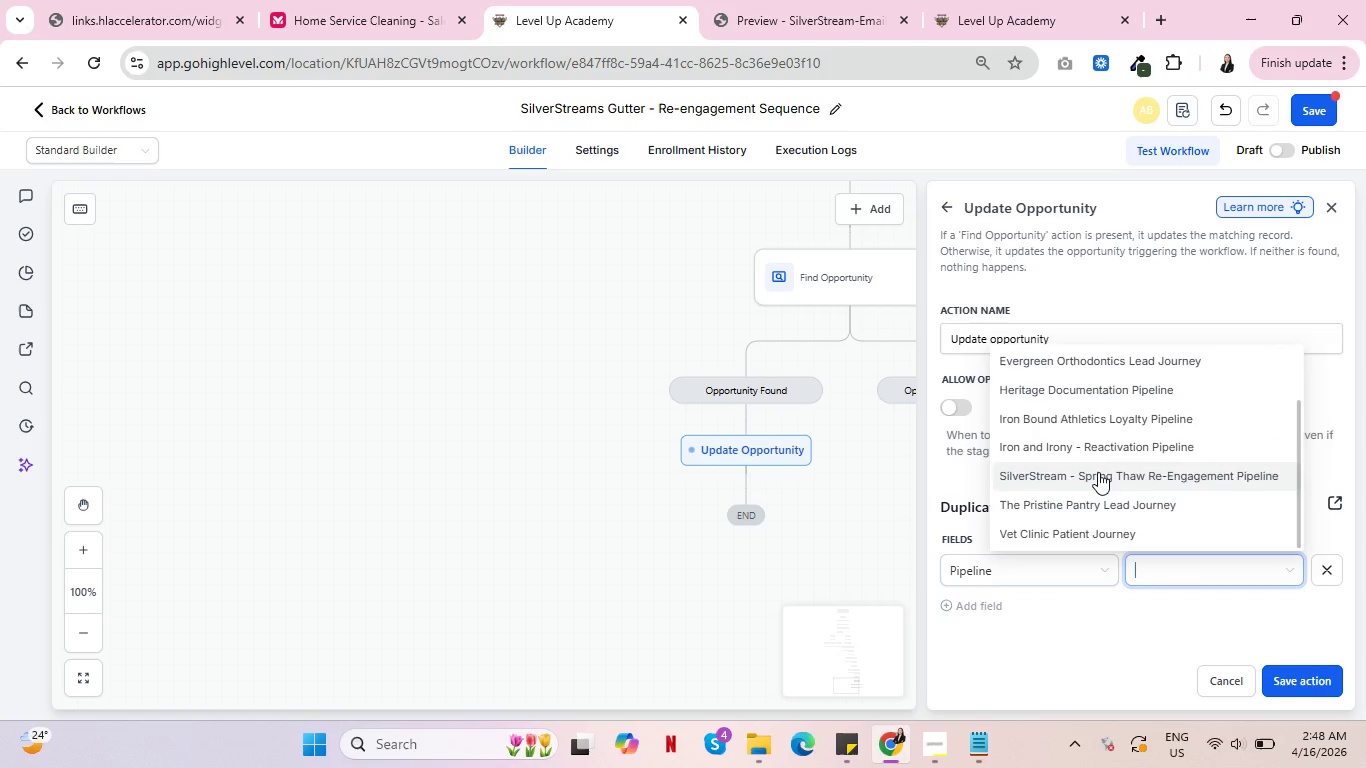 
left_click([1098, 472])
 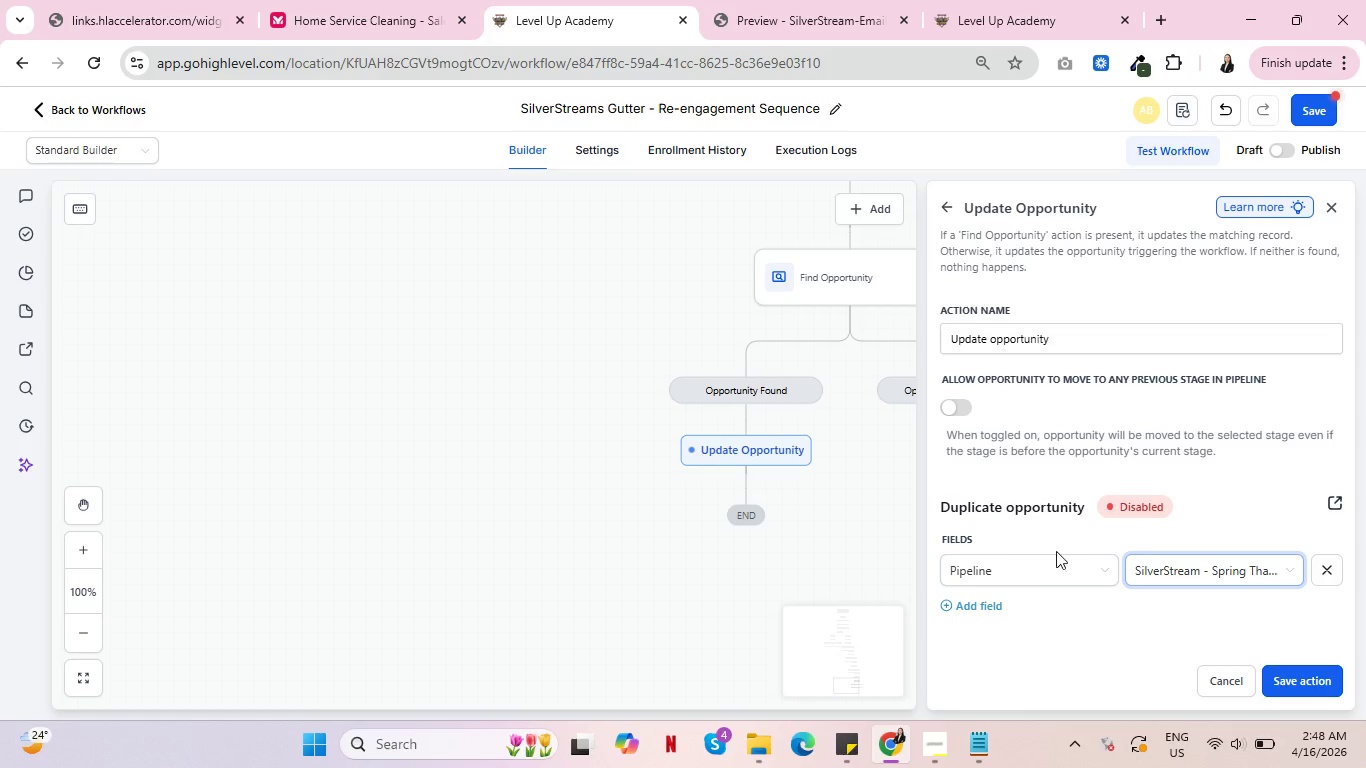 
scroll: coordinate [1128, 473], scroll_direction: down, amount: 2.0
 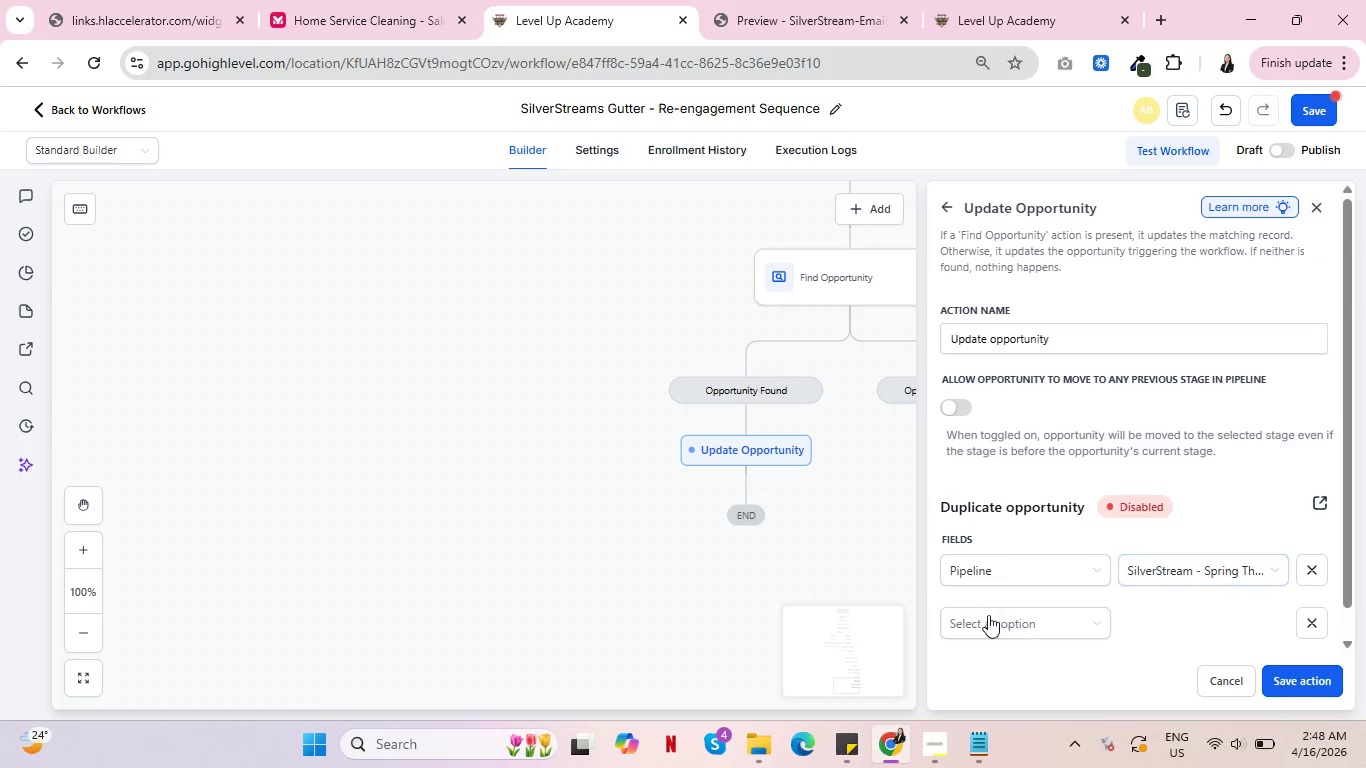 
left_click([980, 611])
 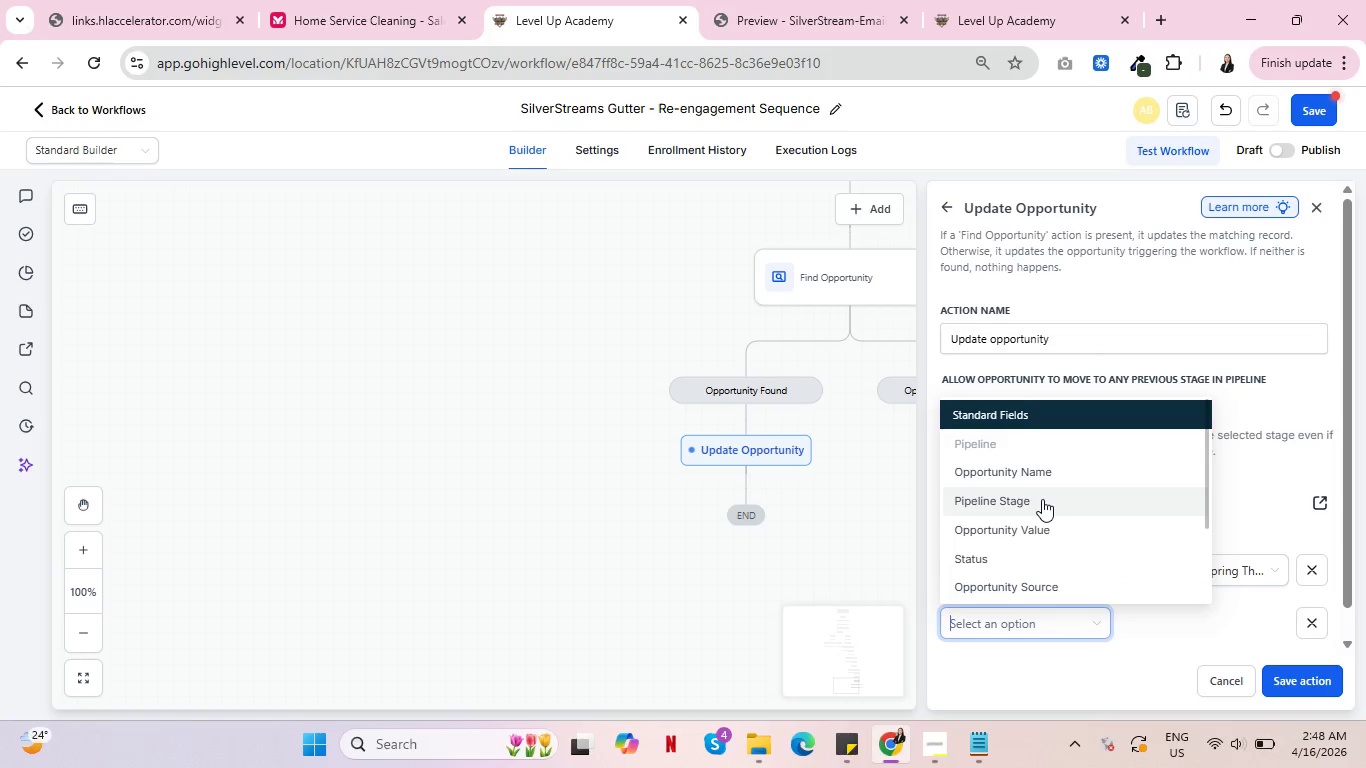 
left_click([1042, 499])
 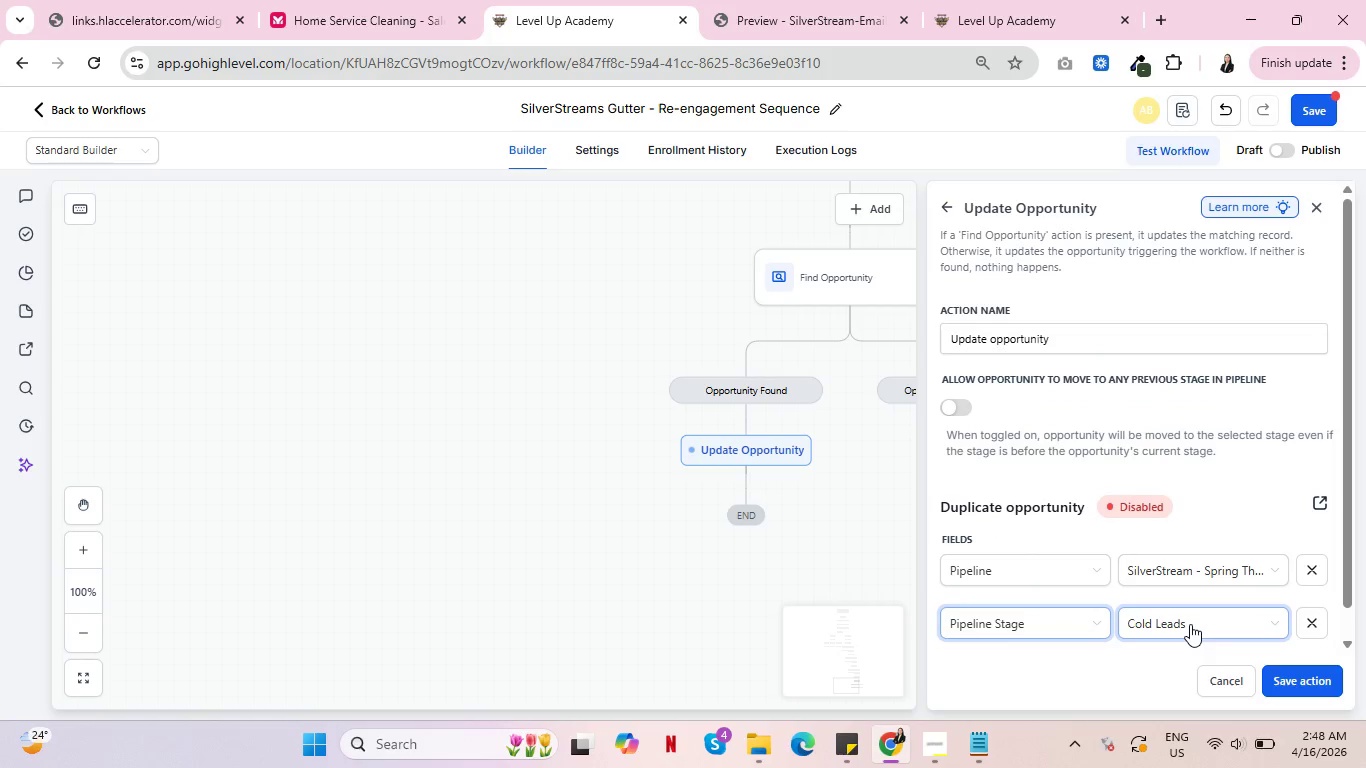 
left_click([1190, 624])
 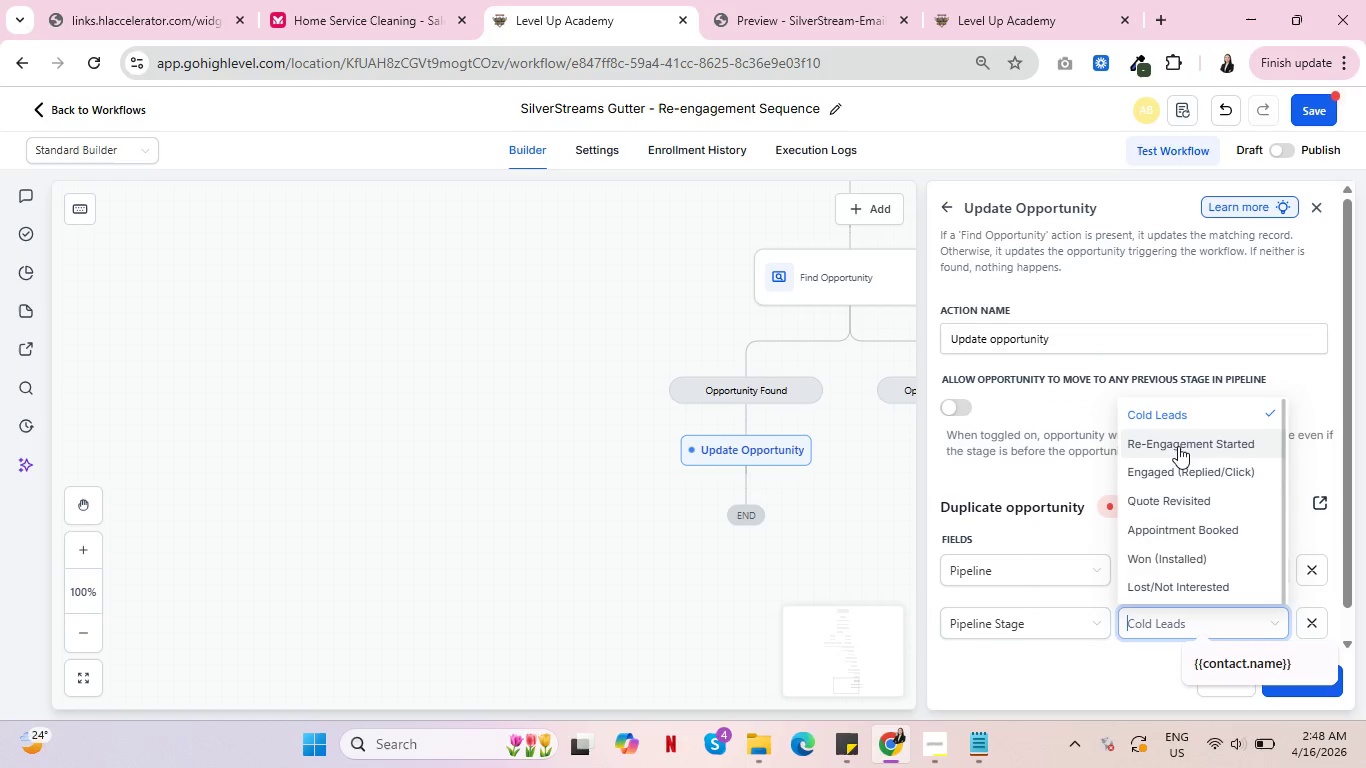 
wait(5.61)
 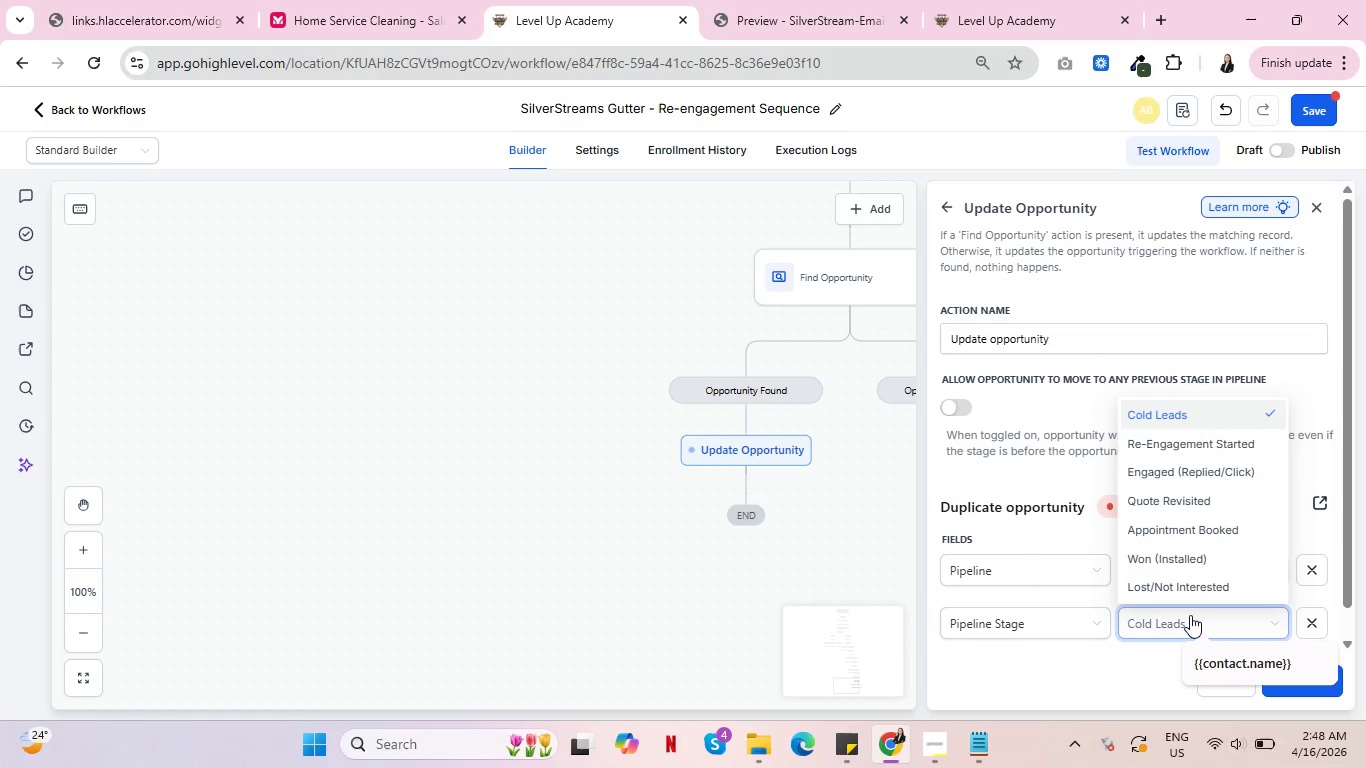 
left_click([1188, 592])
 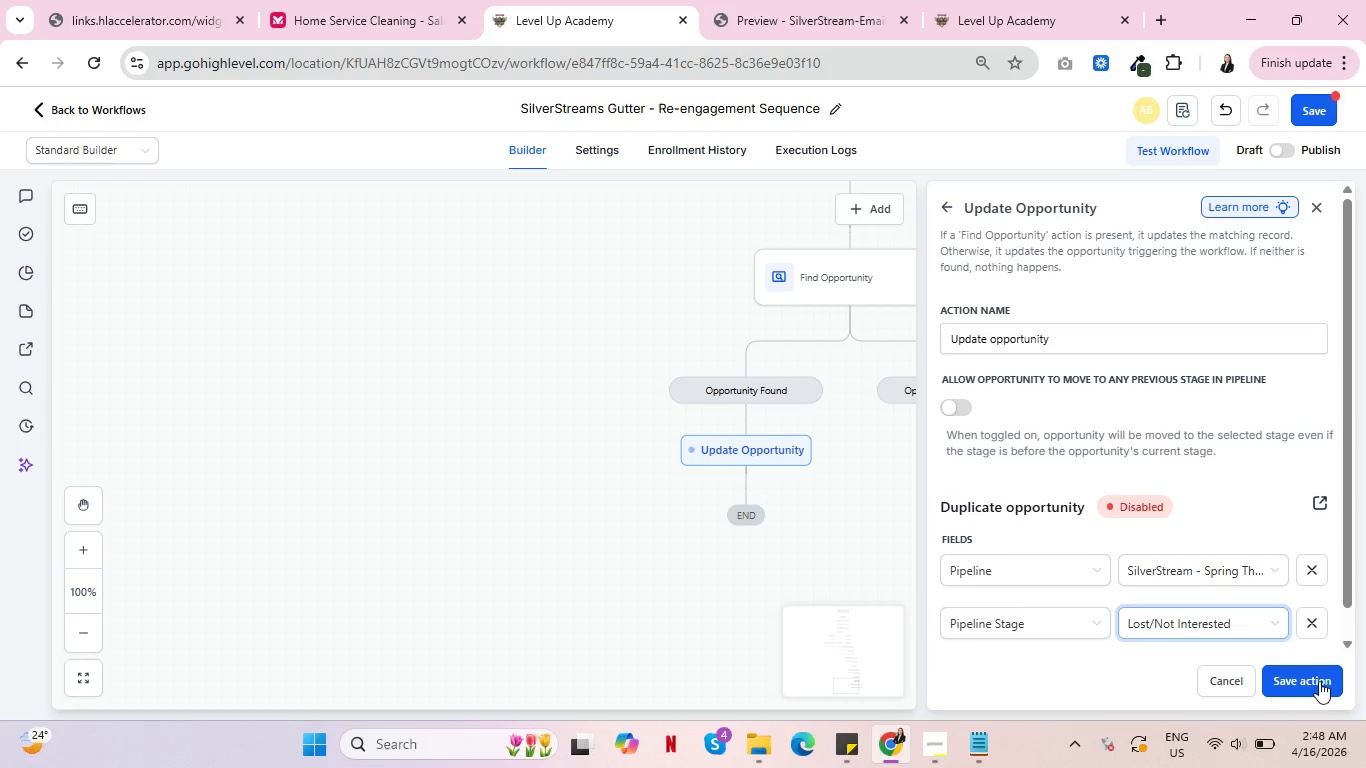 
left_click([1319, 682])
 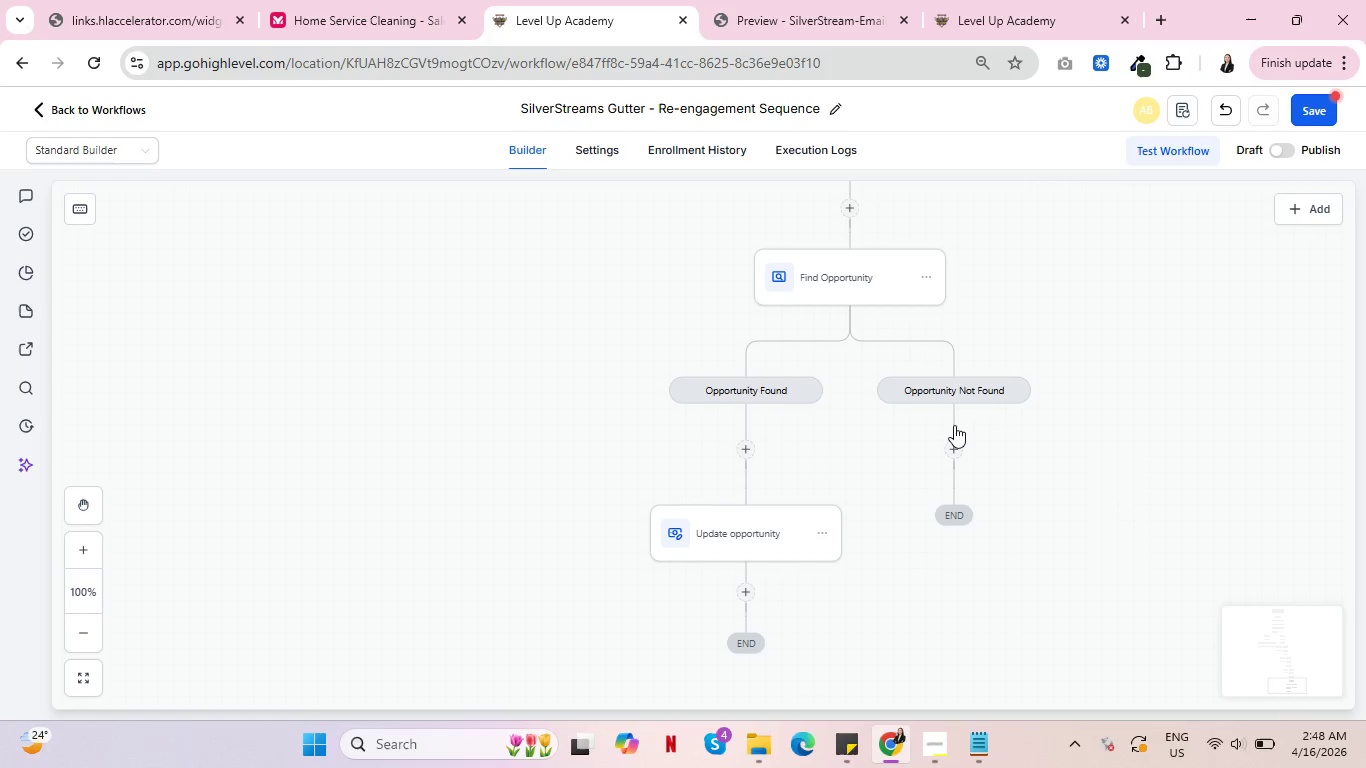 
wait(5.23)
 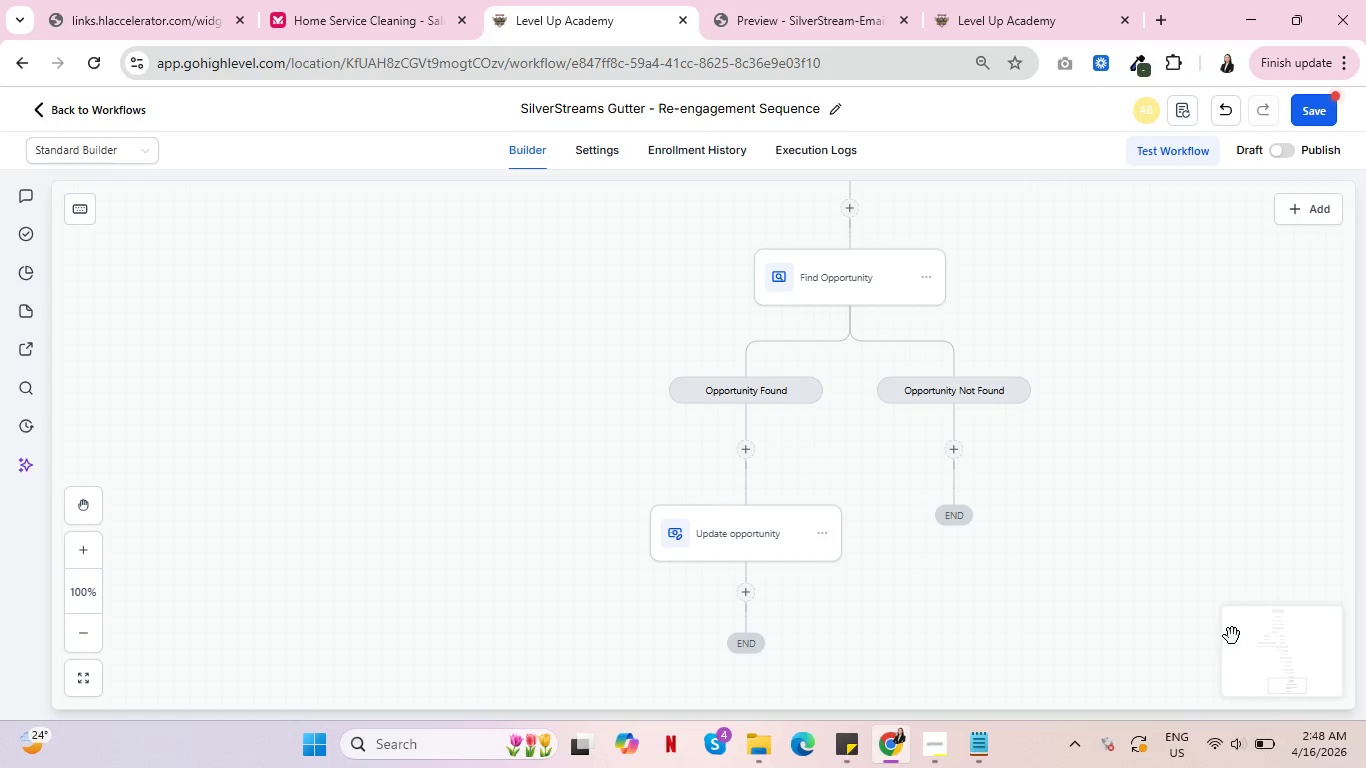 
left_click([959, 444])
 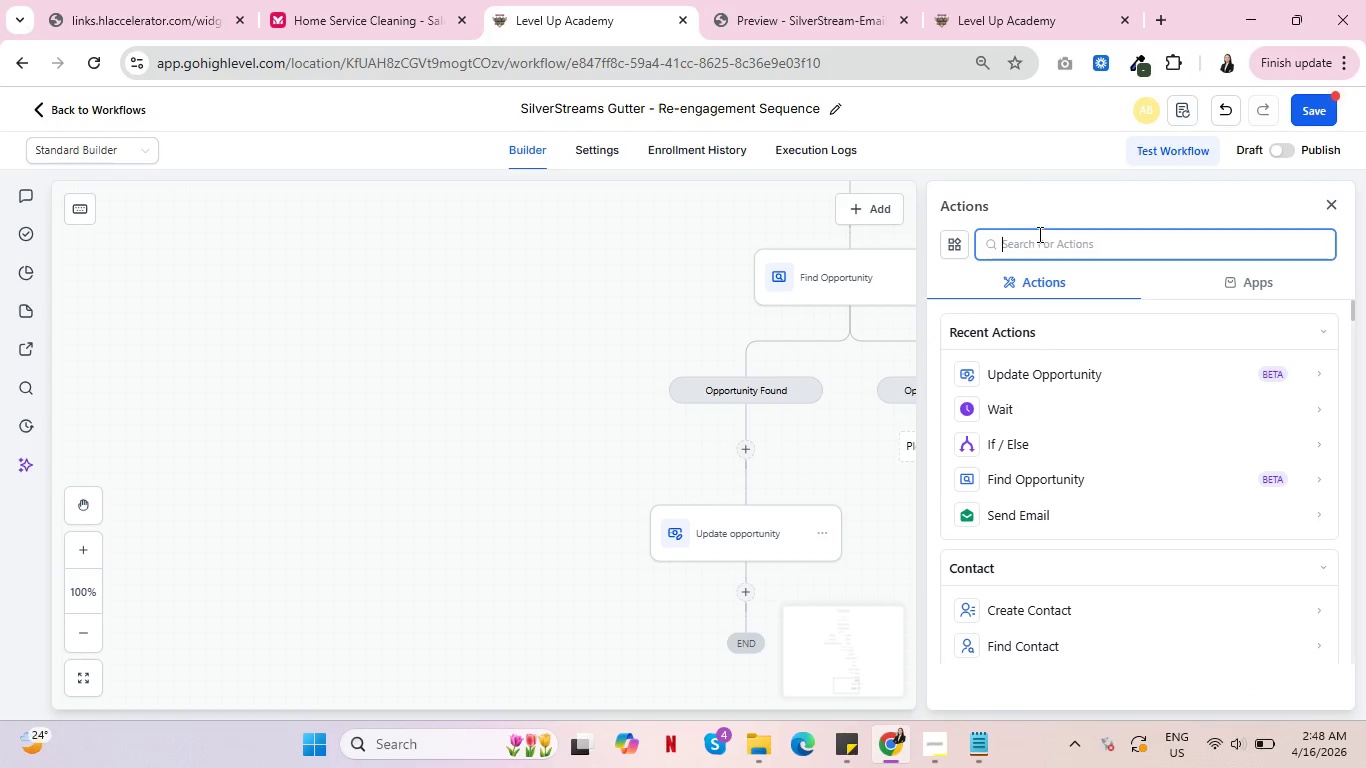 
left_click([1038, 234])
 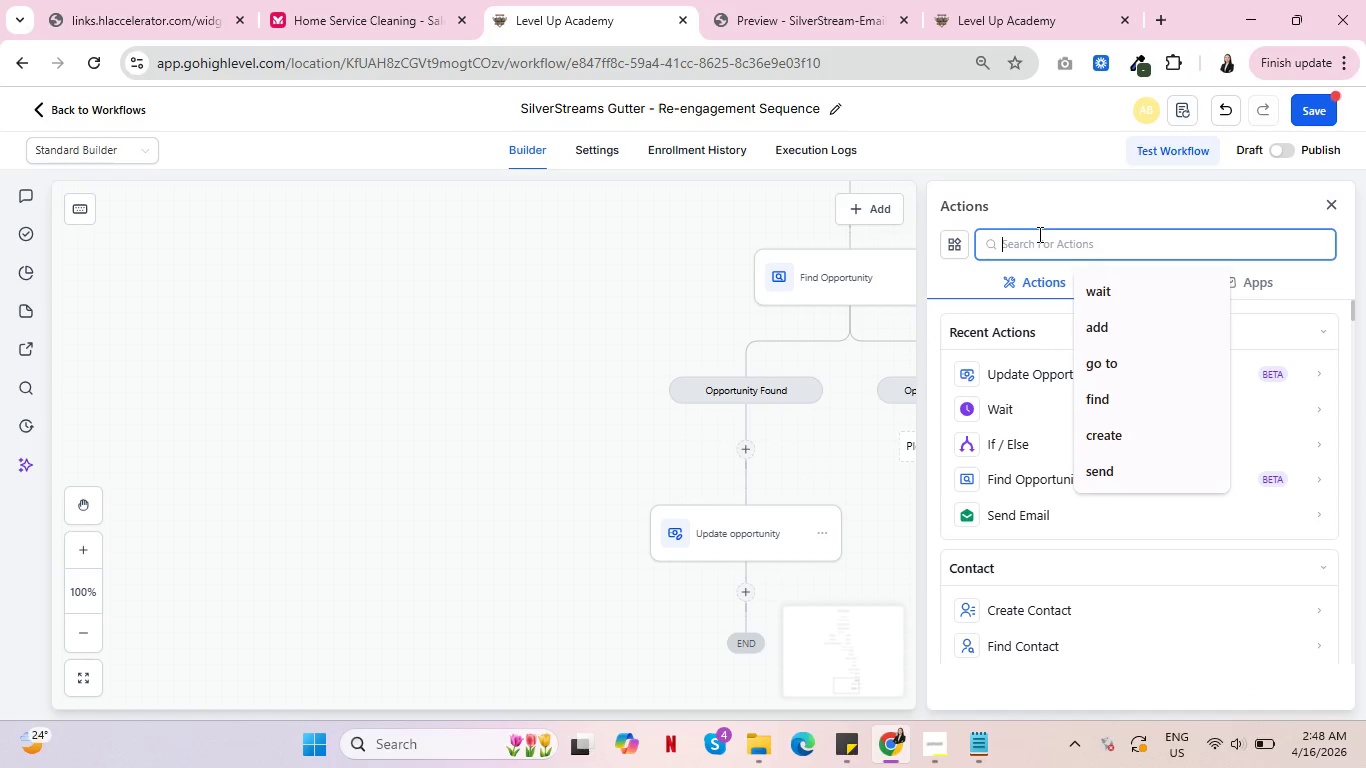 
key(Alt+AltLeft)
 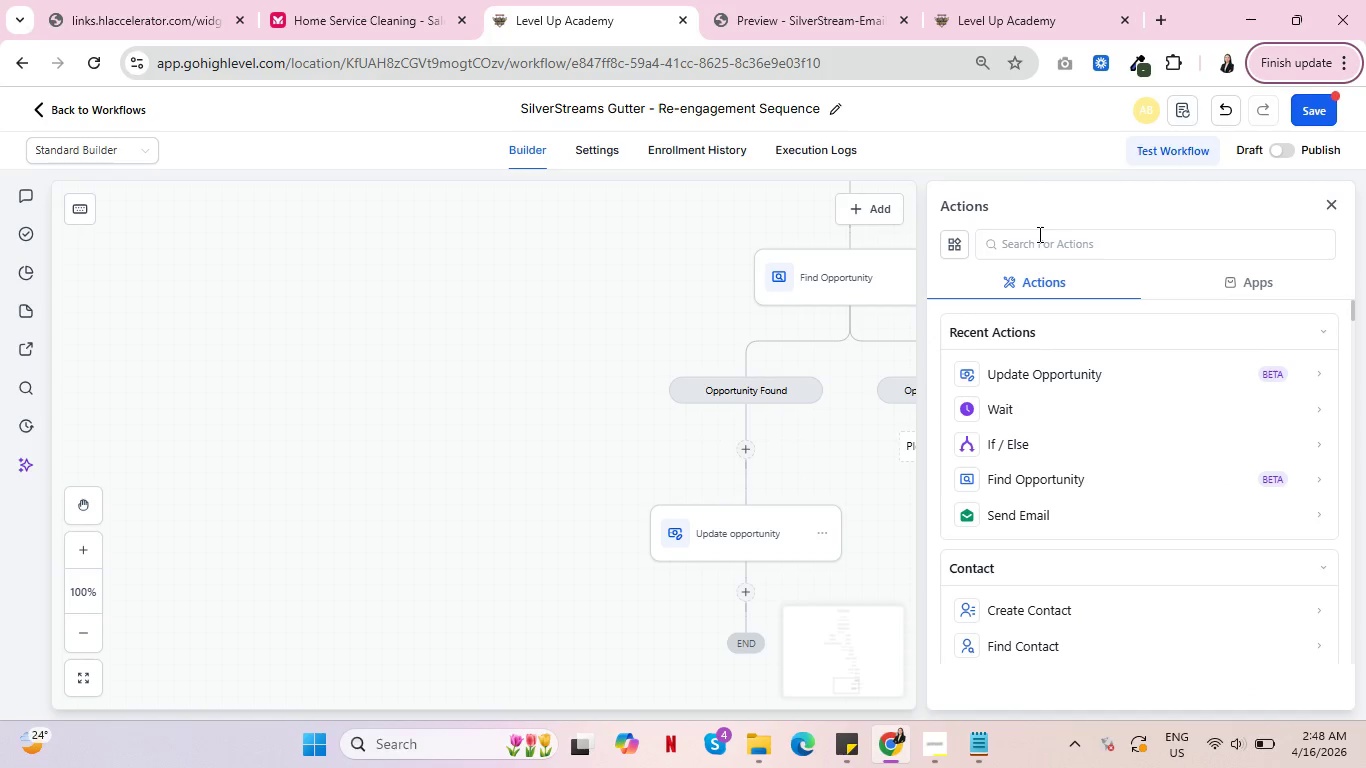 
type(re)
 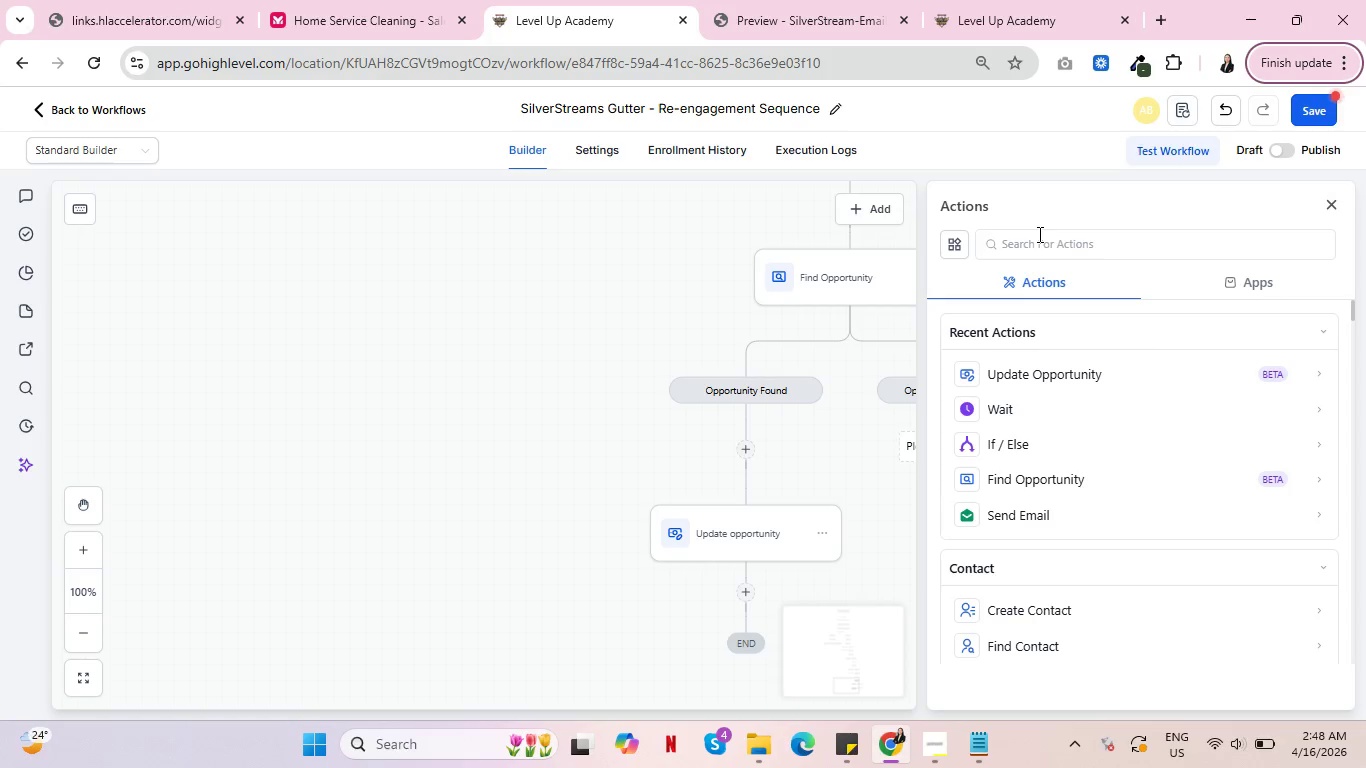 
left_click([1039, 234])
 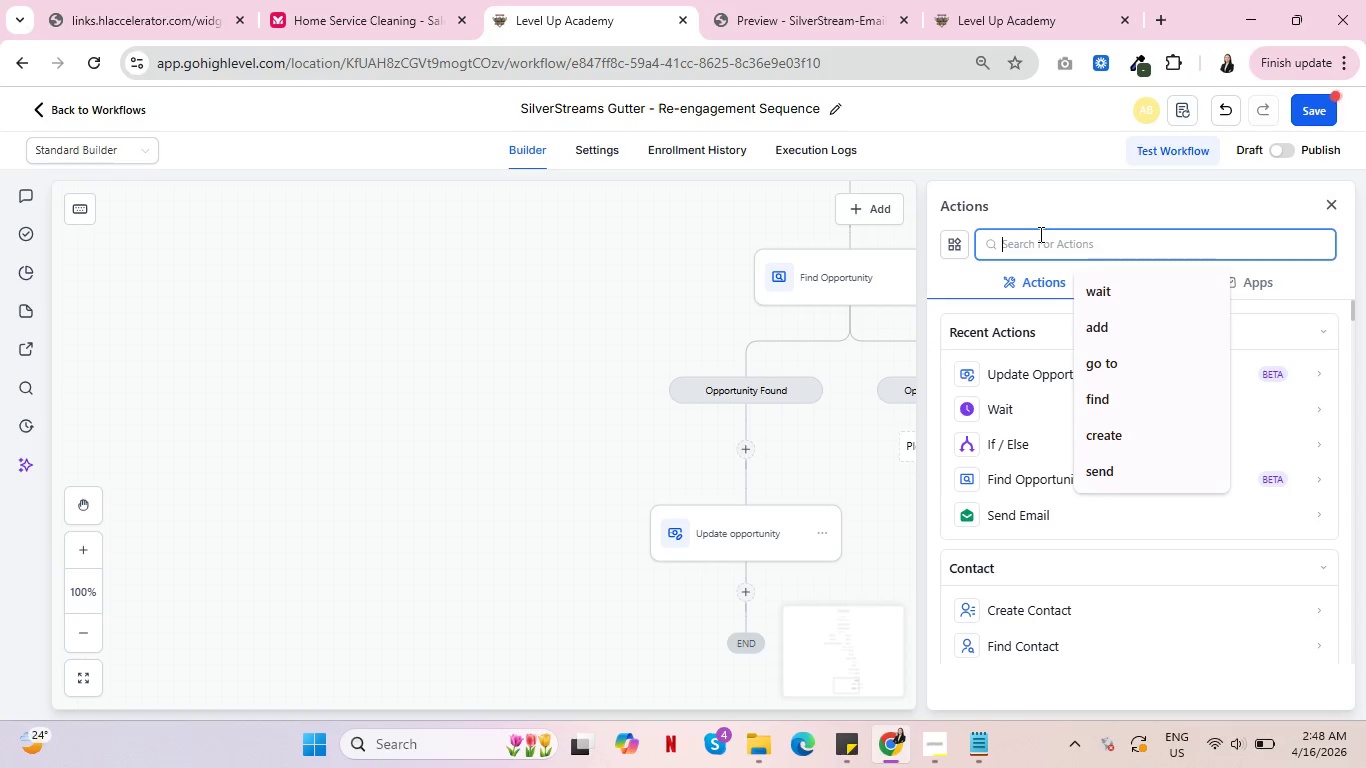 
key(Alt+AltLeft)
 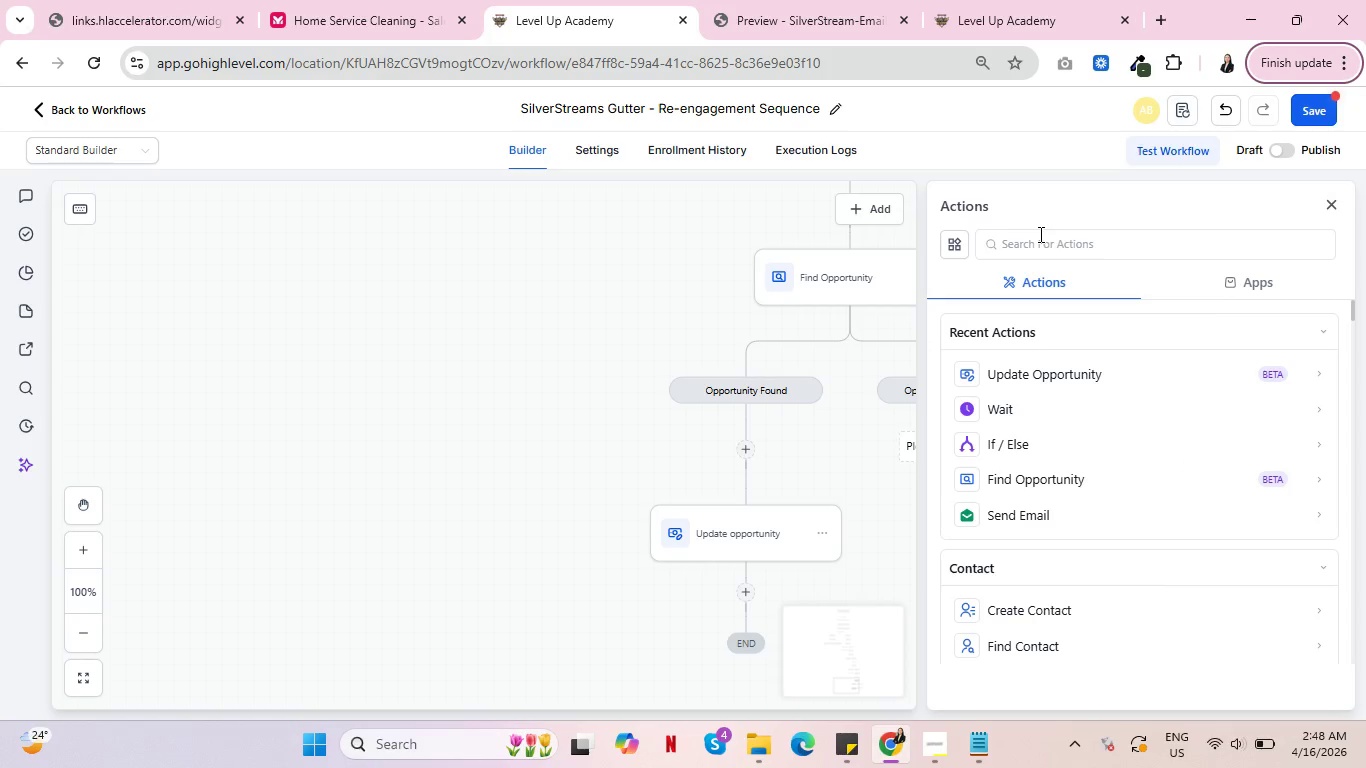 
type(rea)
 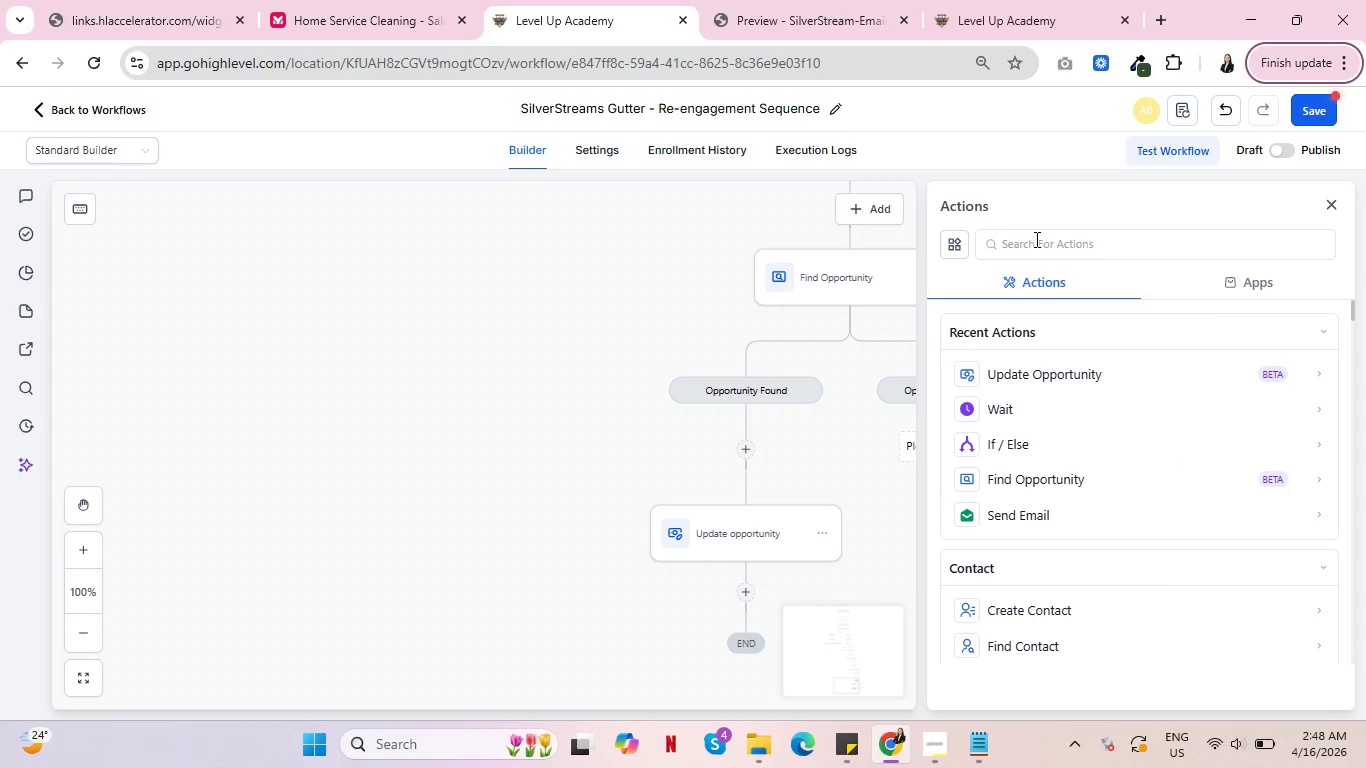 
left_click([1035, 239])
 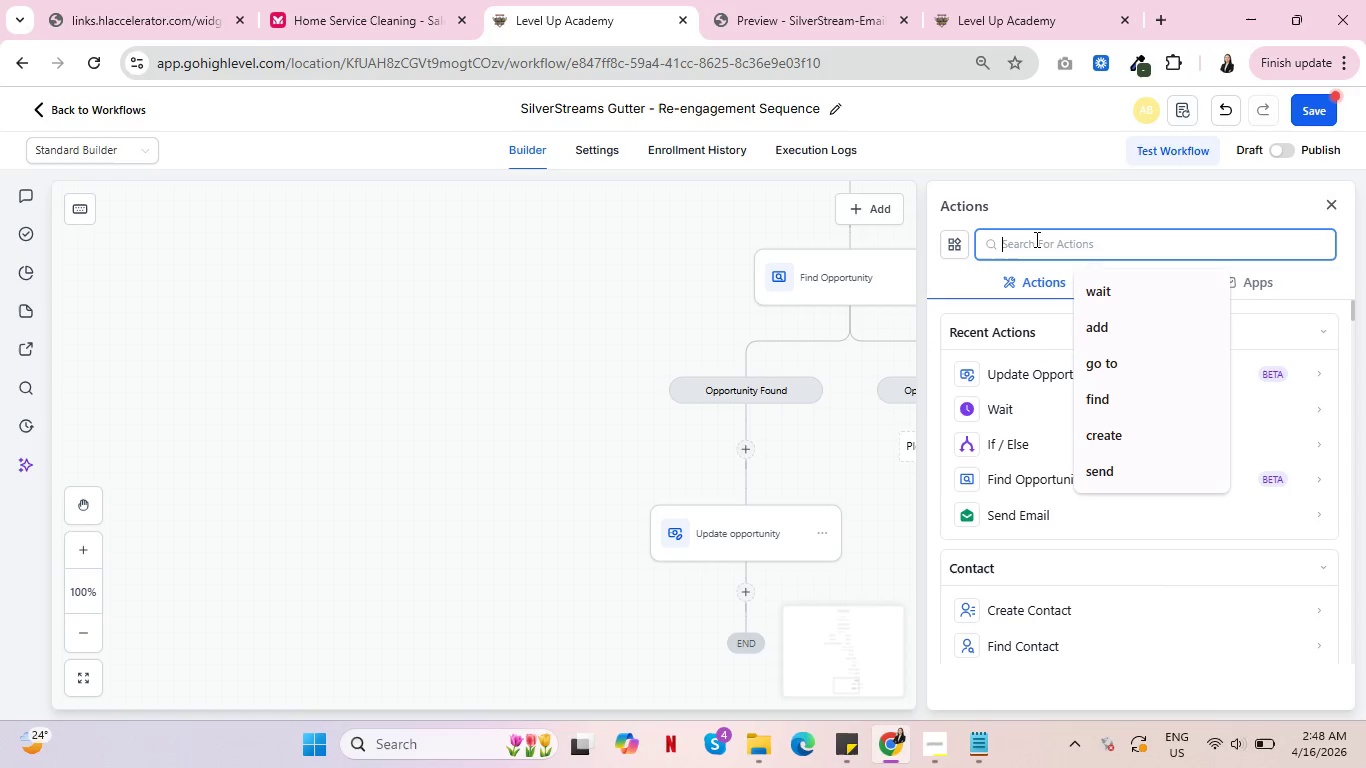 
type(crea)
 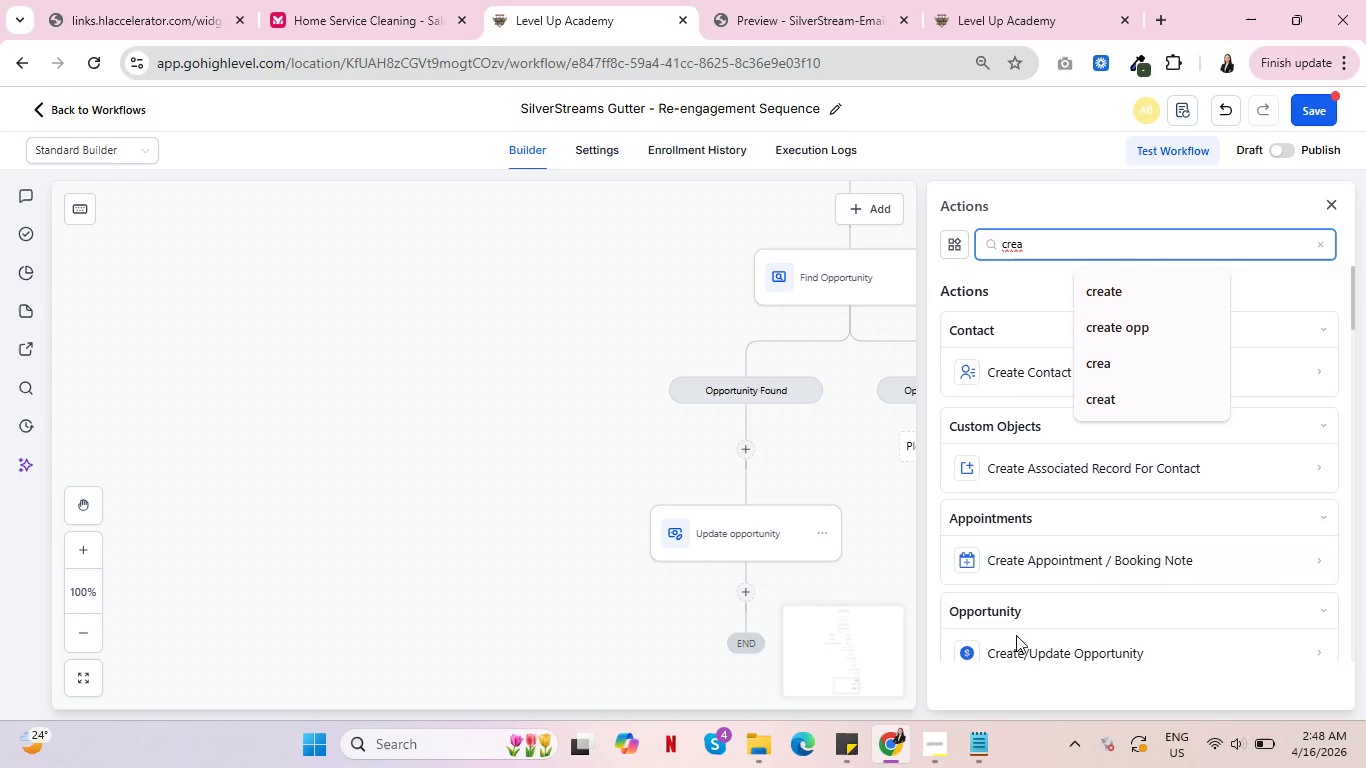 
left_click([1027, 661])
 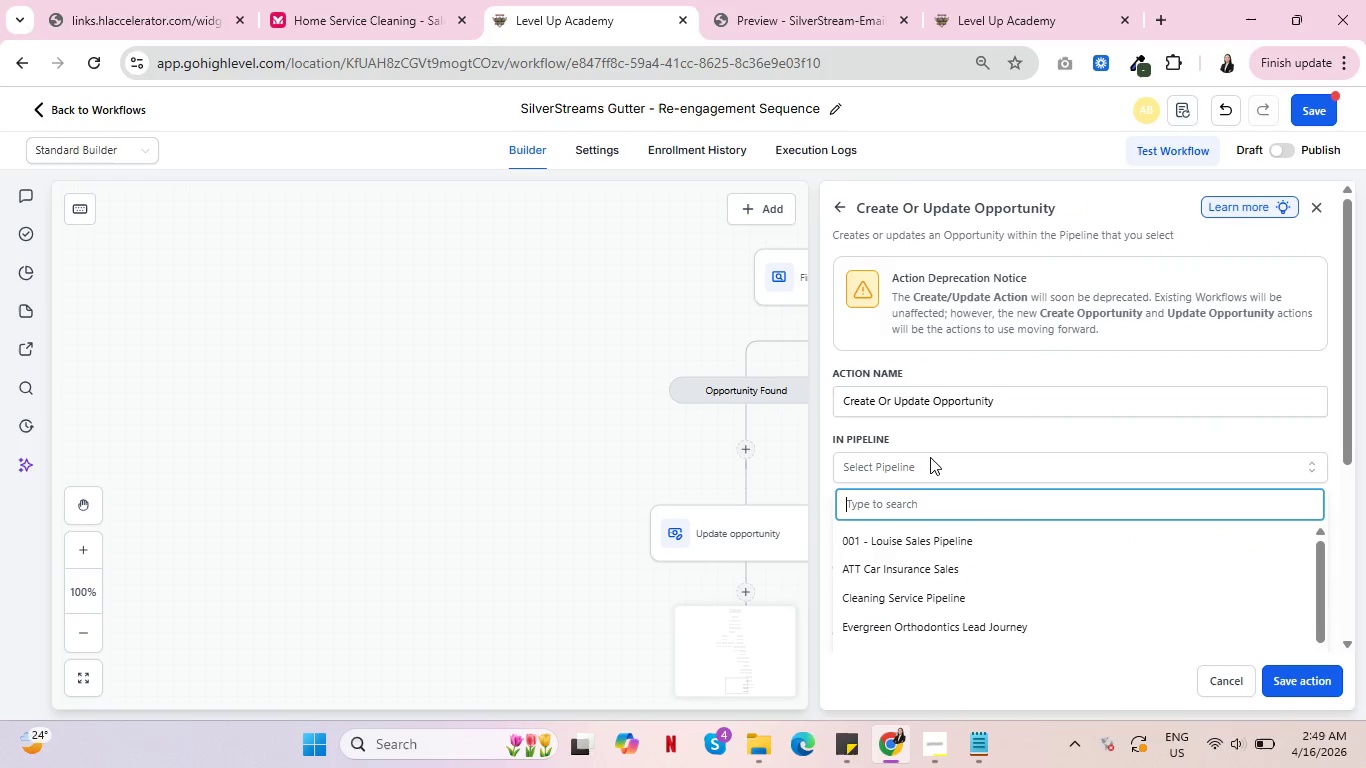 
wait(5.42)
 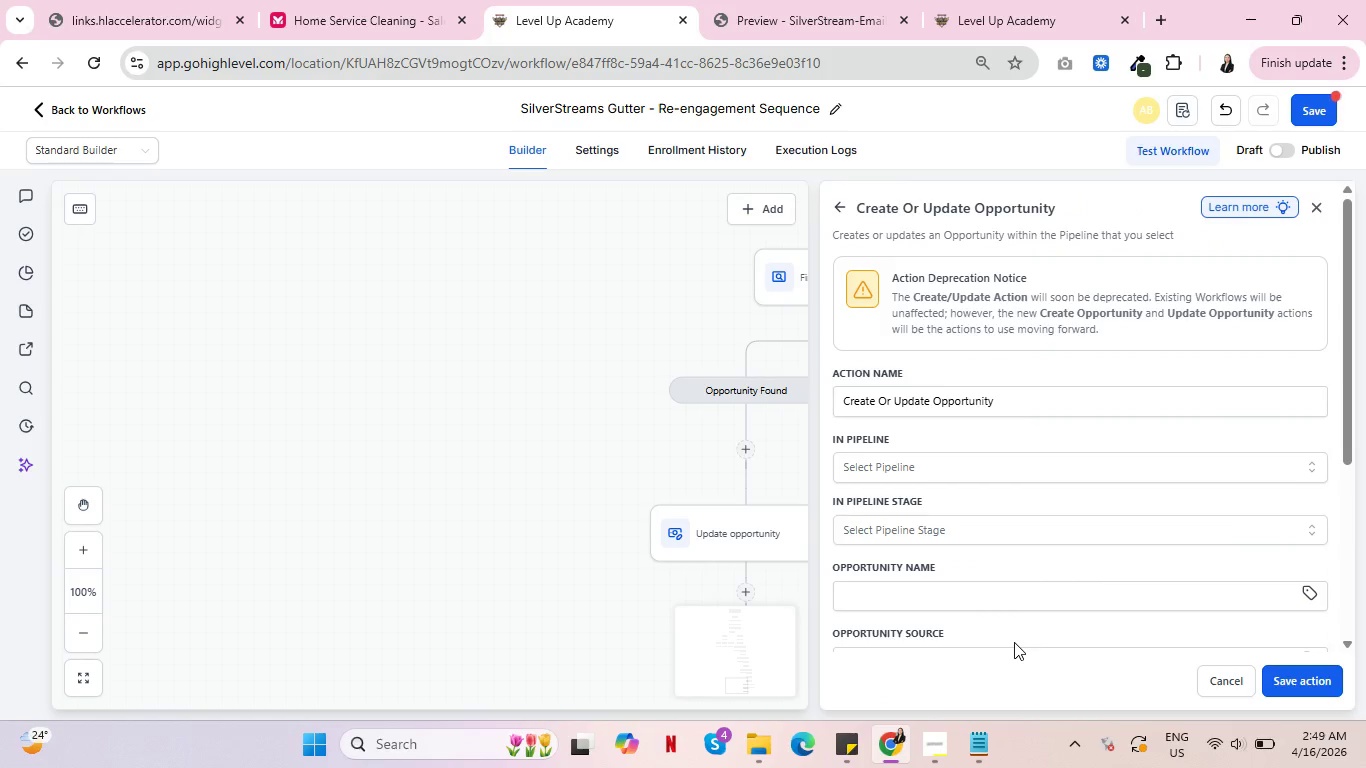 
left_click([841, 199])
 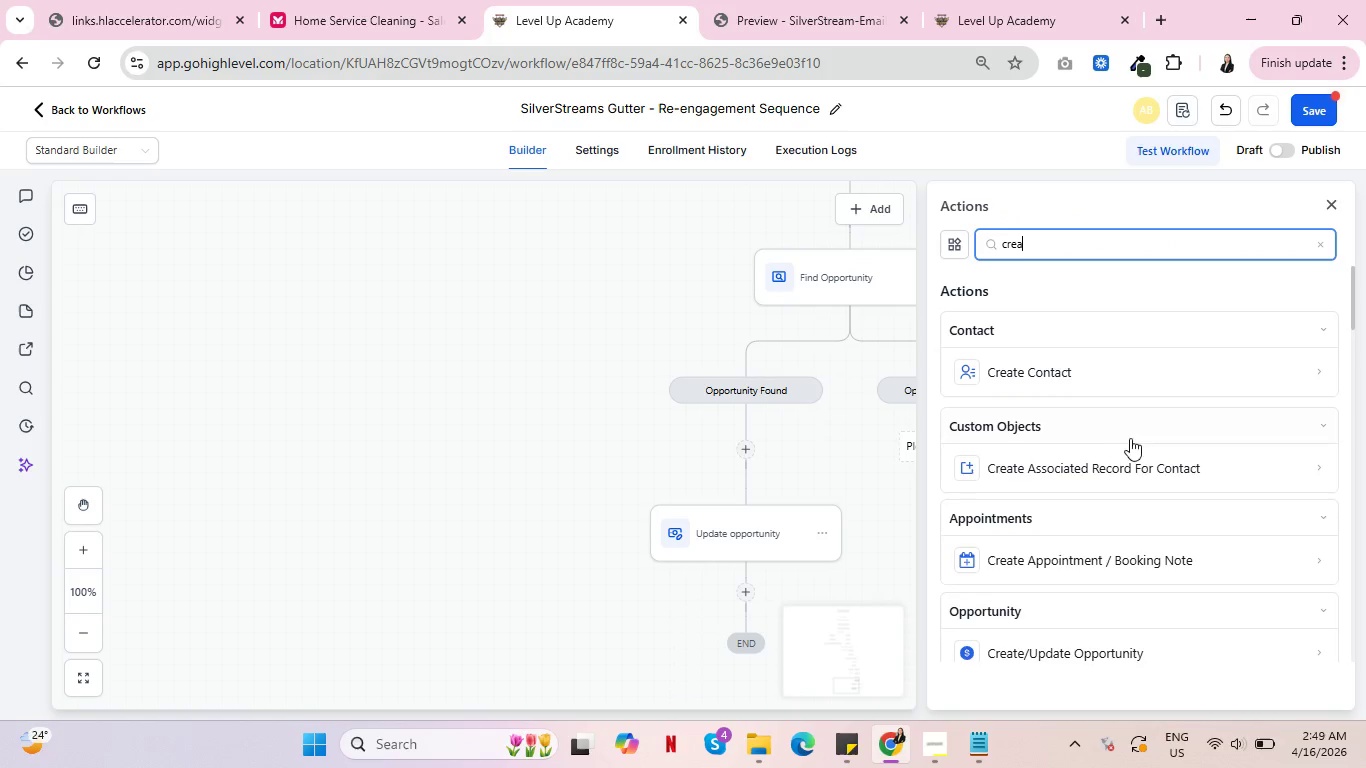 
scroll: coordinate [1136, 459], scroll_direction: down, amount: 2.0
 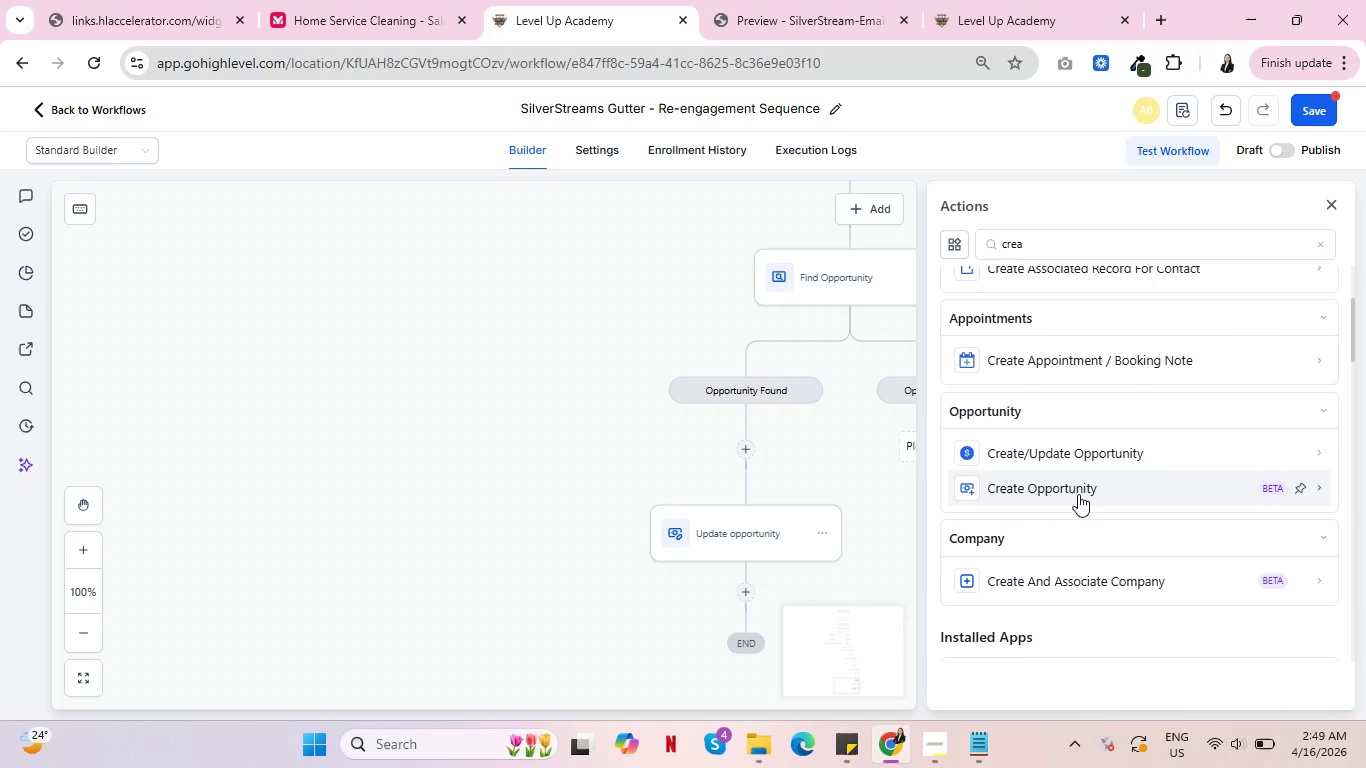 
left_click([1078, 494])
 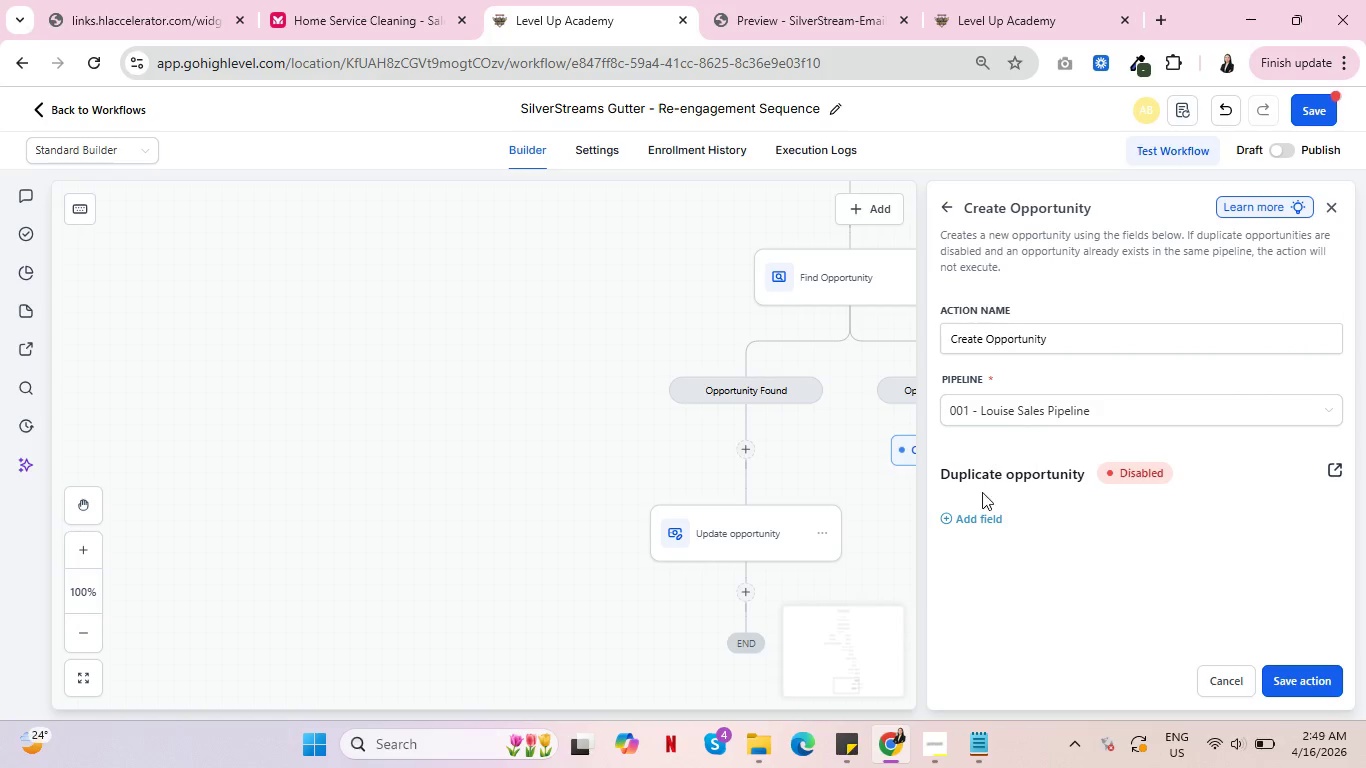 
left_click([993, 400])
 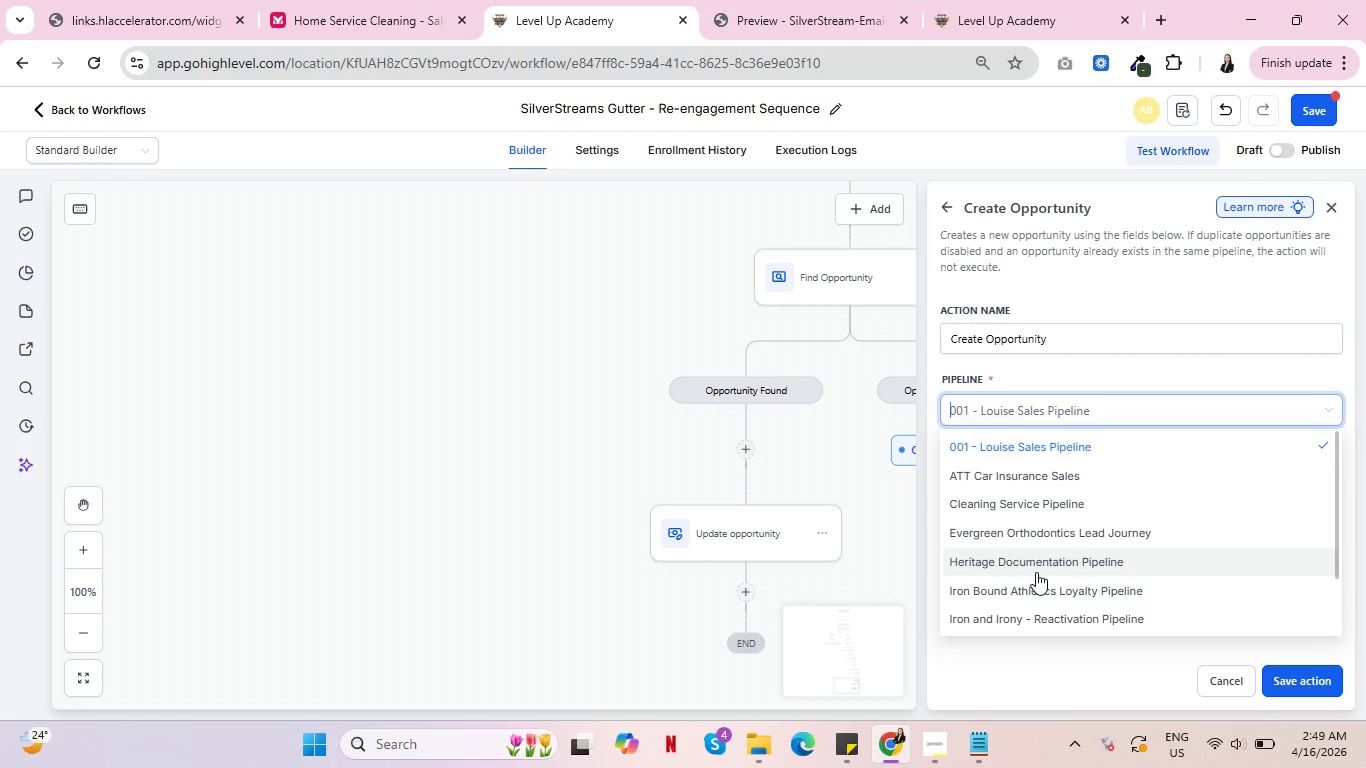 
scroll: coordinate [1037, 572], scroll_direction: down, amount: 3.0
 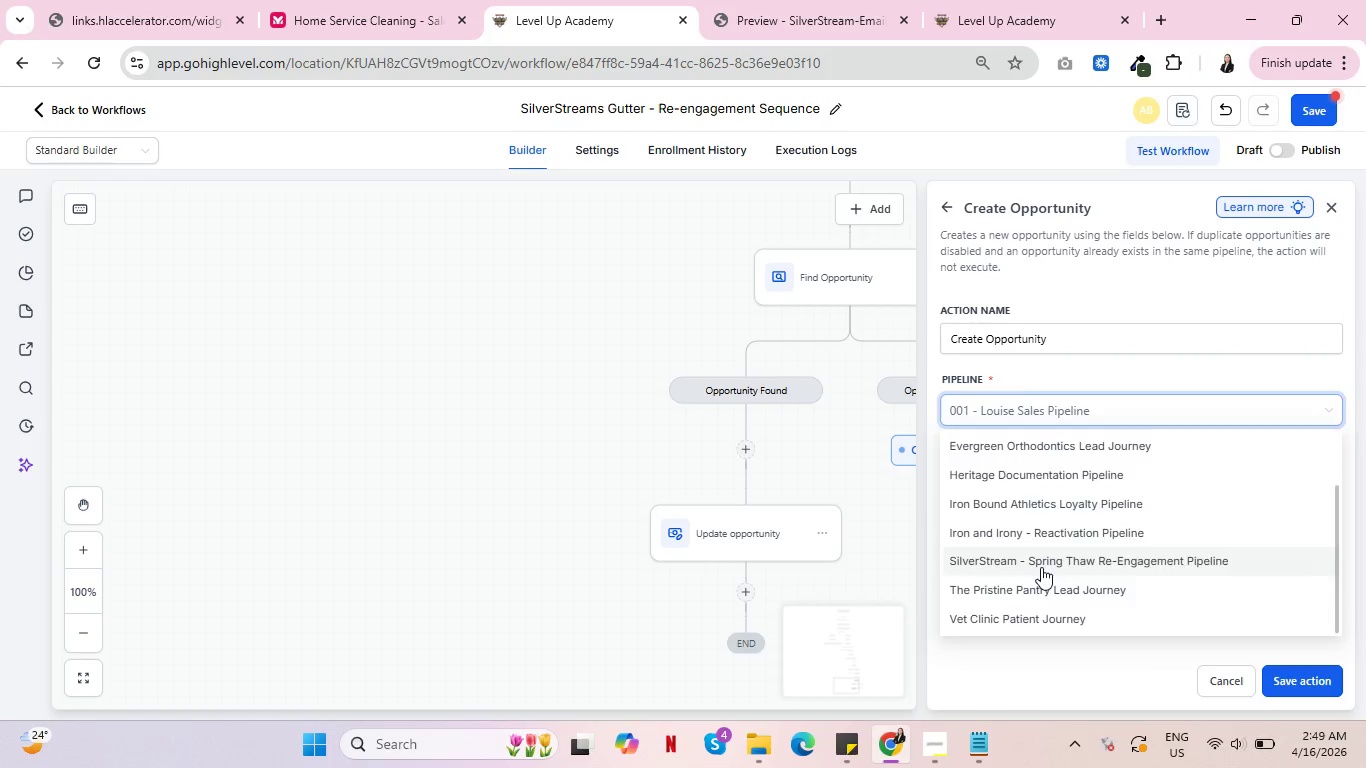 
left_click([1041, 567])
 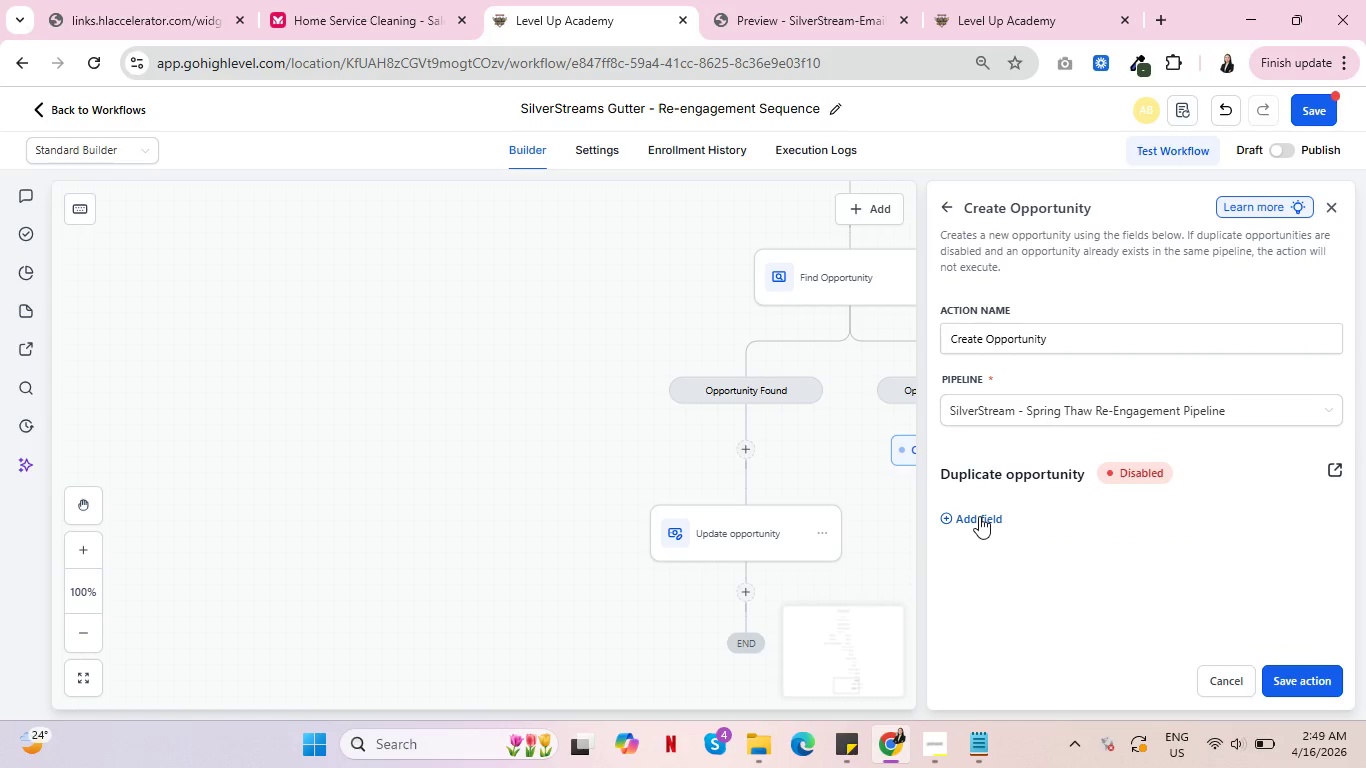 
left_click([979, 516])
 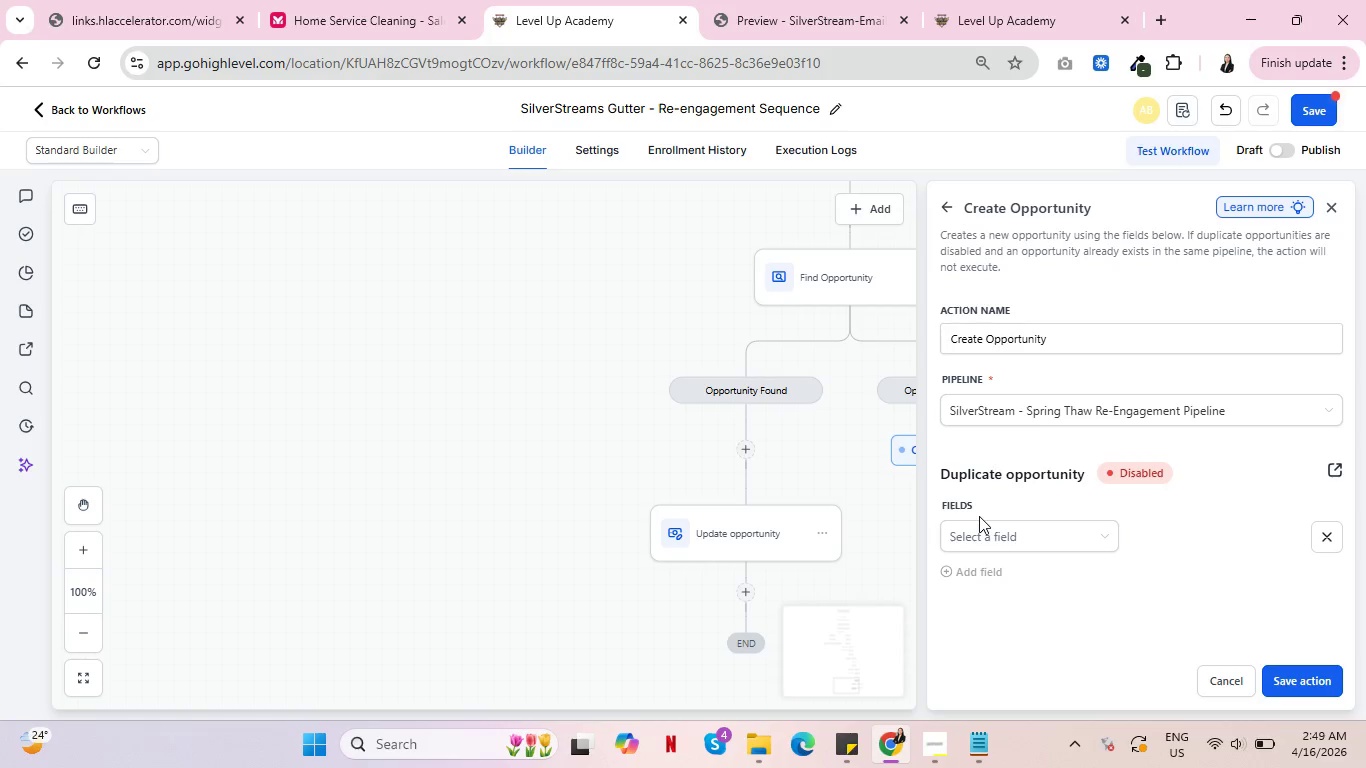 
left_click([1017, 541])
 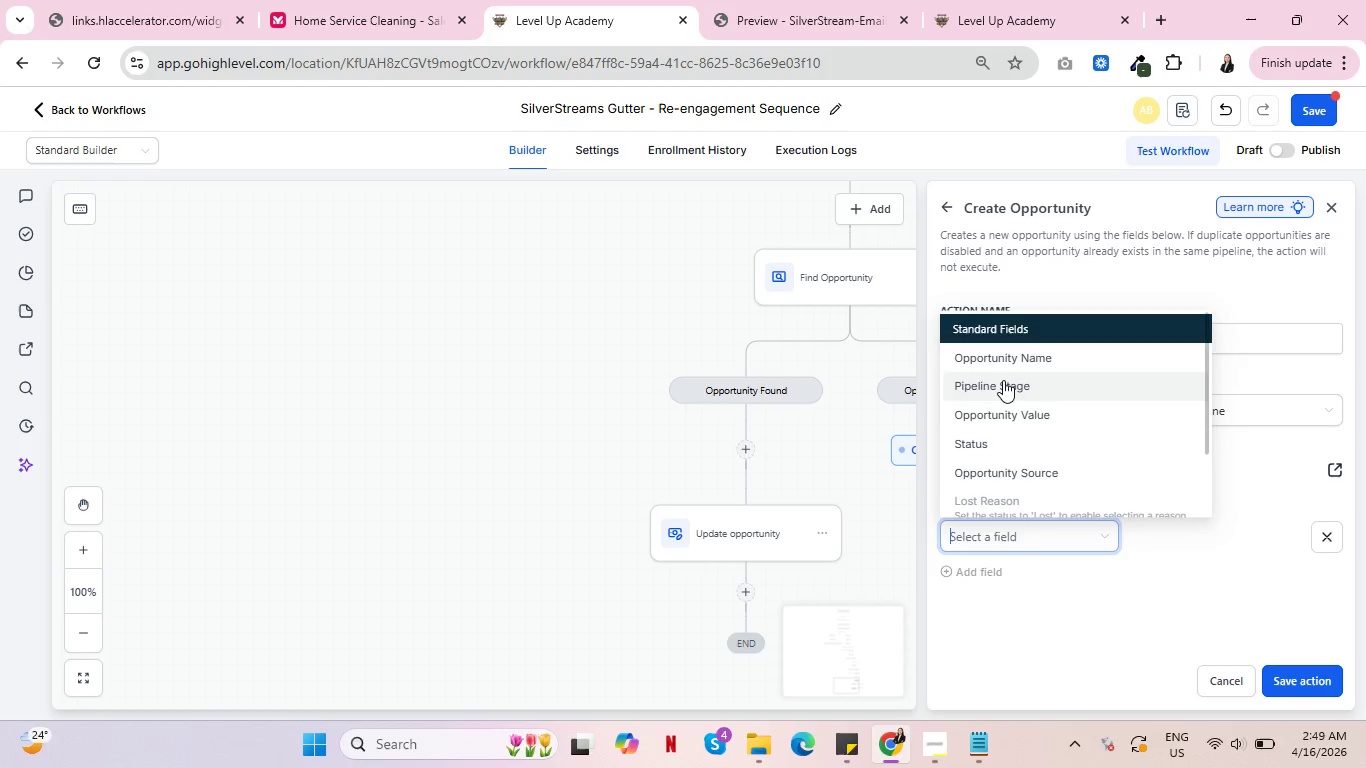 
left_click([1003, 380])
 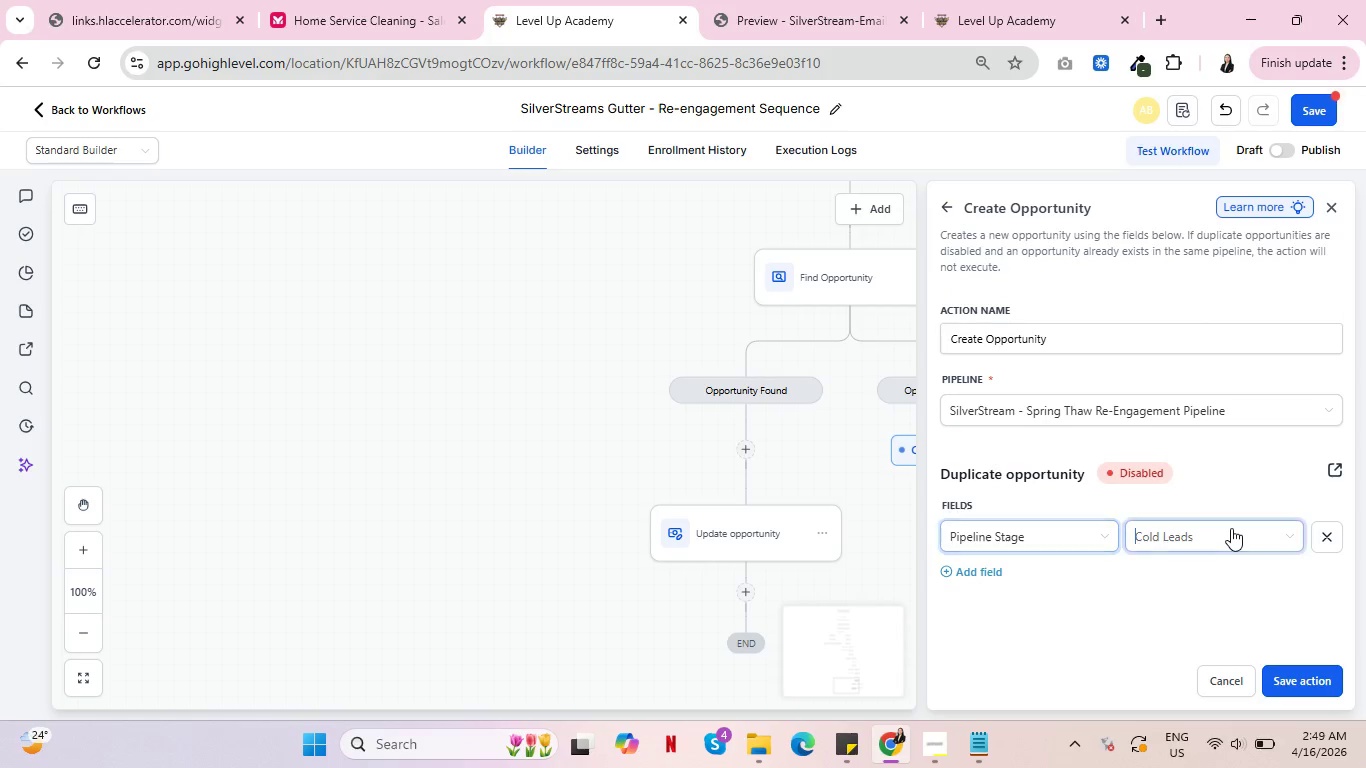 
left_click([1231, 528])
 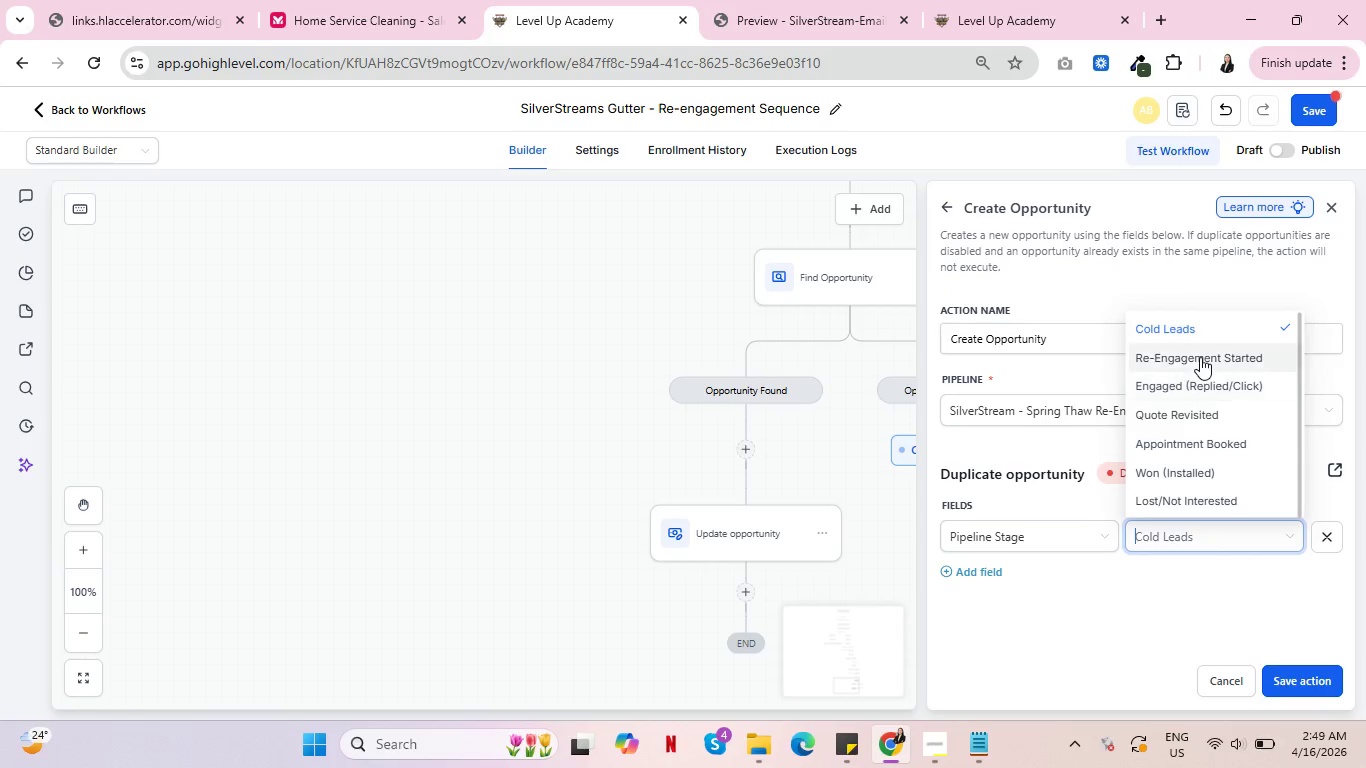 
left_click([1200, 357])
 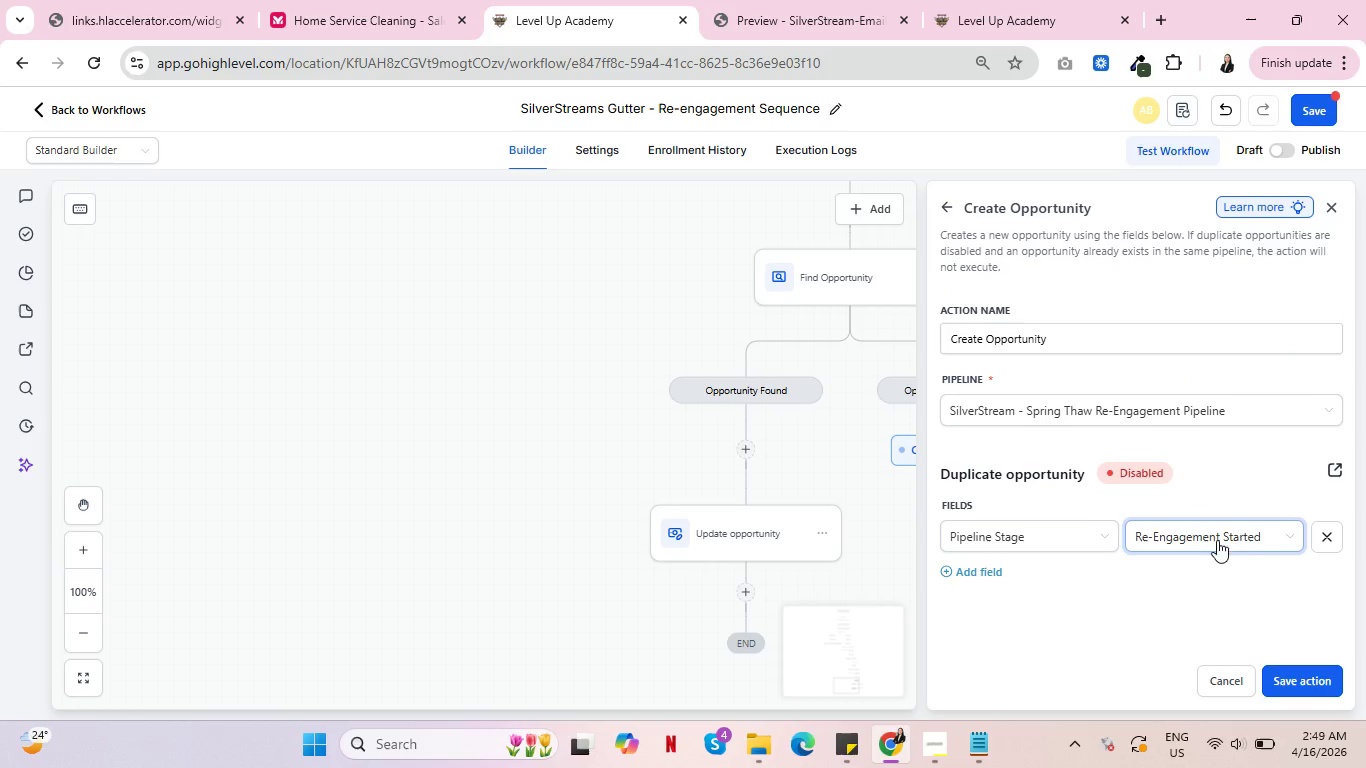 
left_click([1241, 529])
 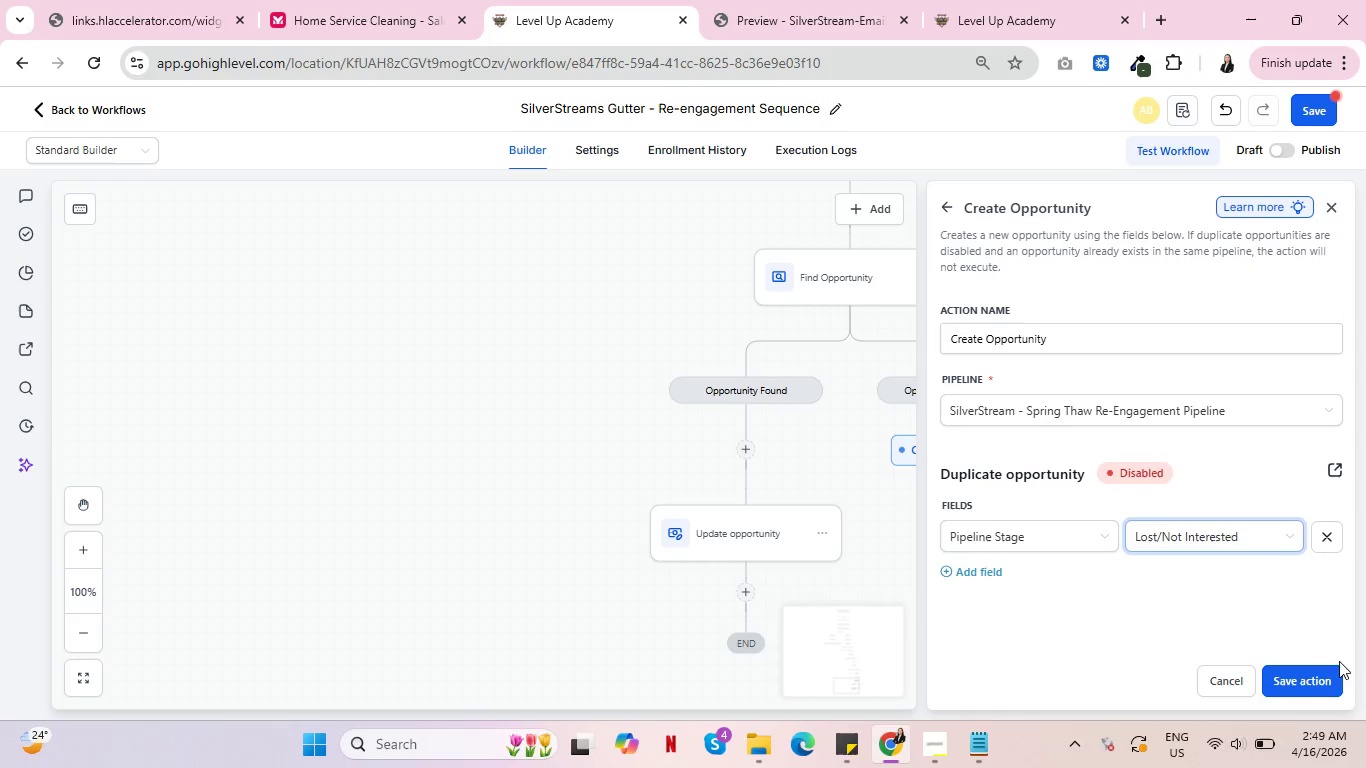 
left_click([1326, 681])
 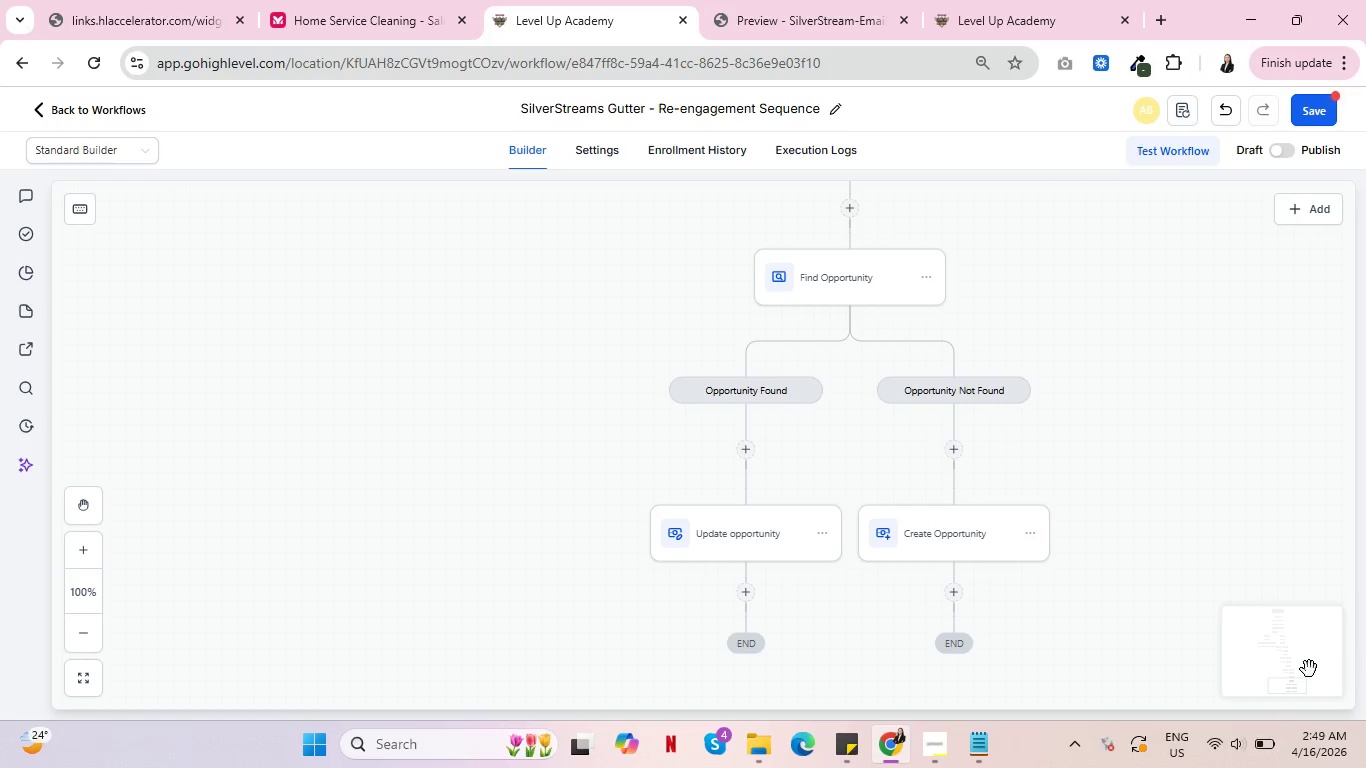 
wait(6.08)
 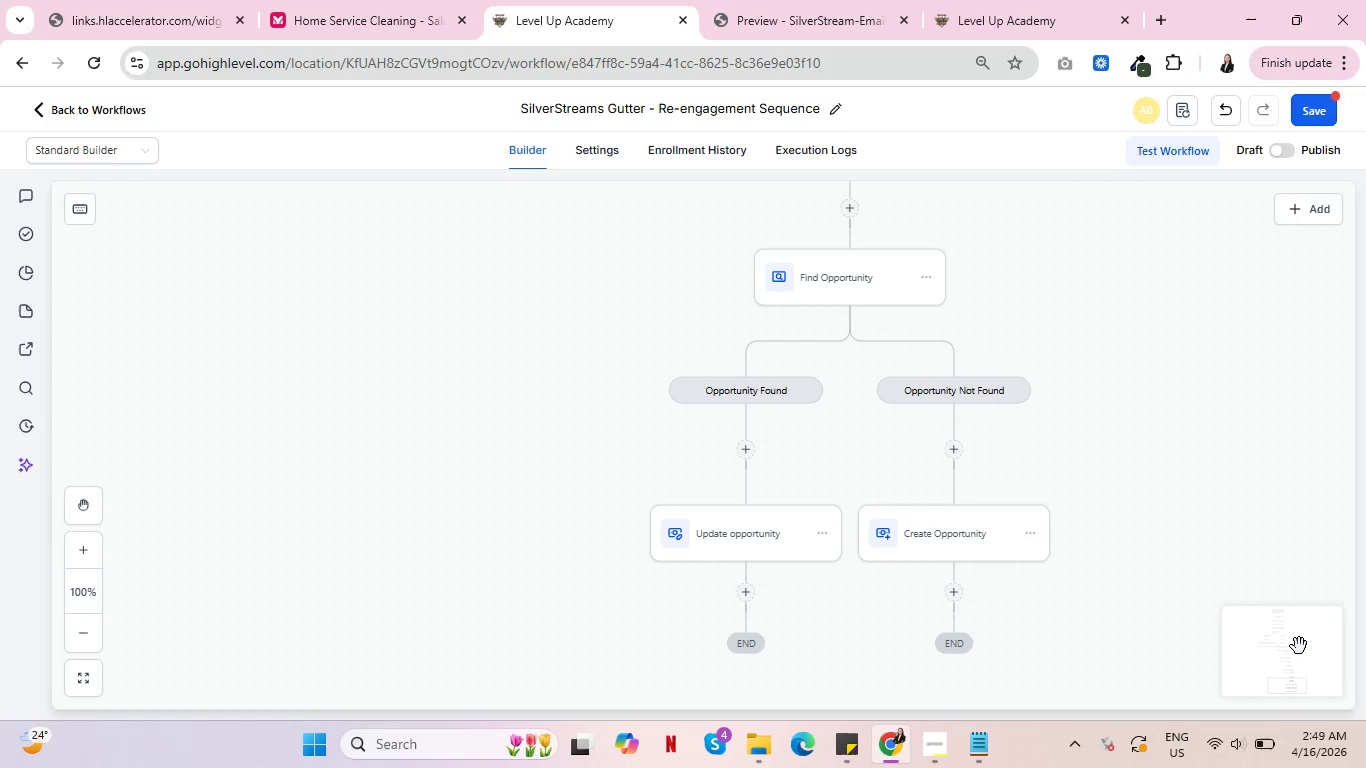 
scroll: coordinate [1046, 628], scroll_direction: down, amount: 3.0
 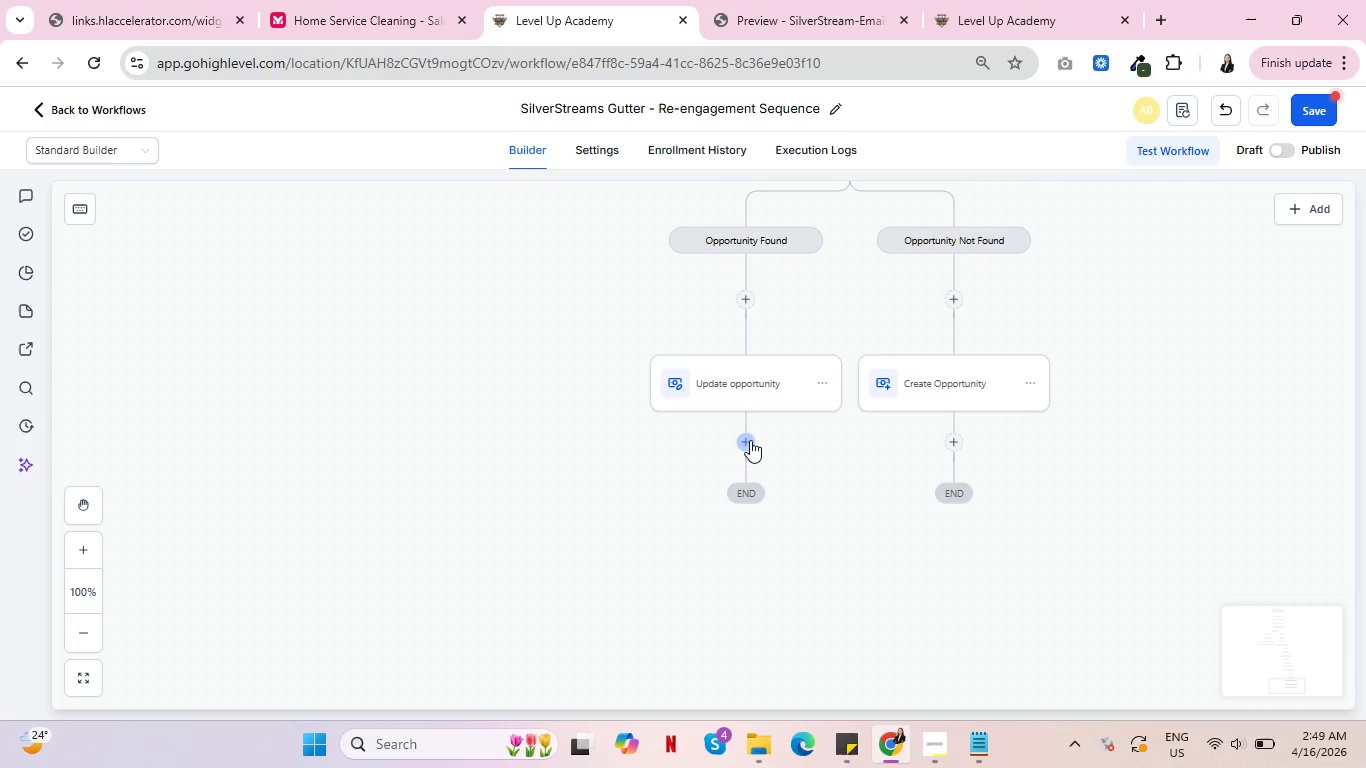 
left_click([750, 440])
 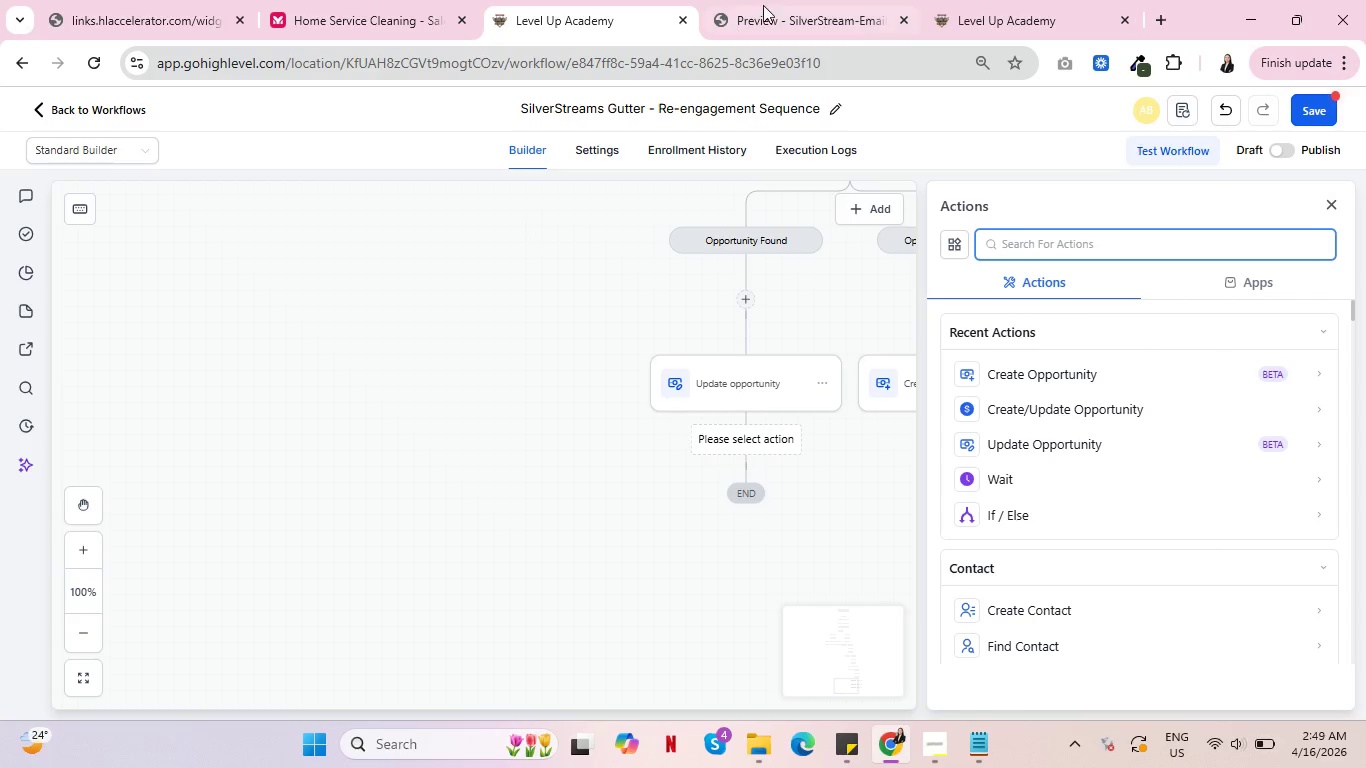 
left_click([802, 0])
 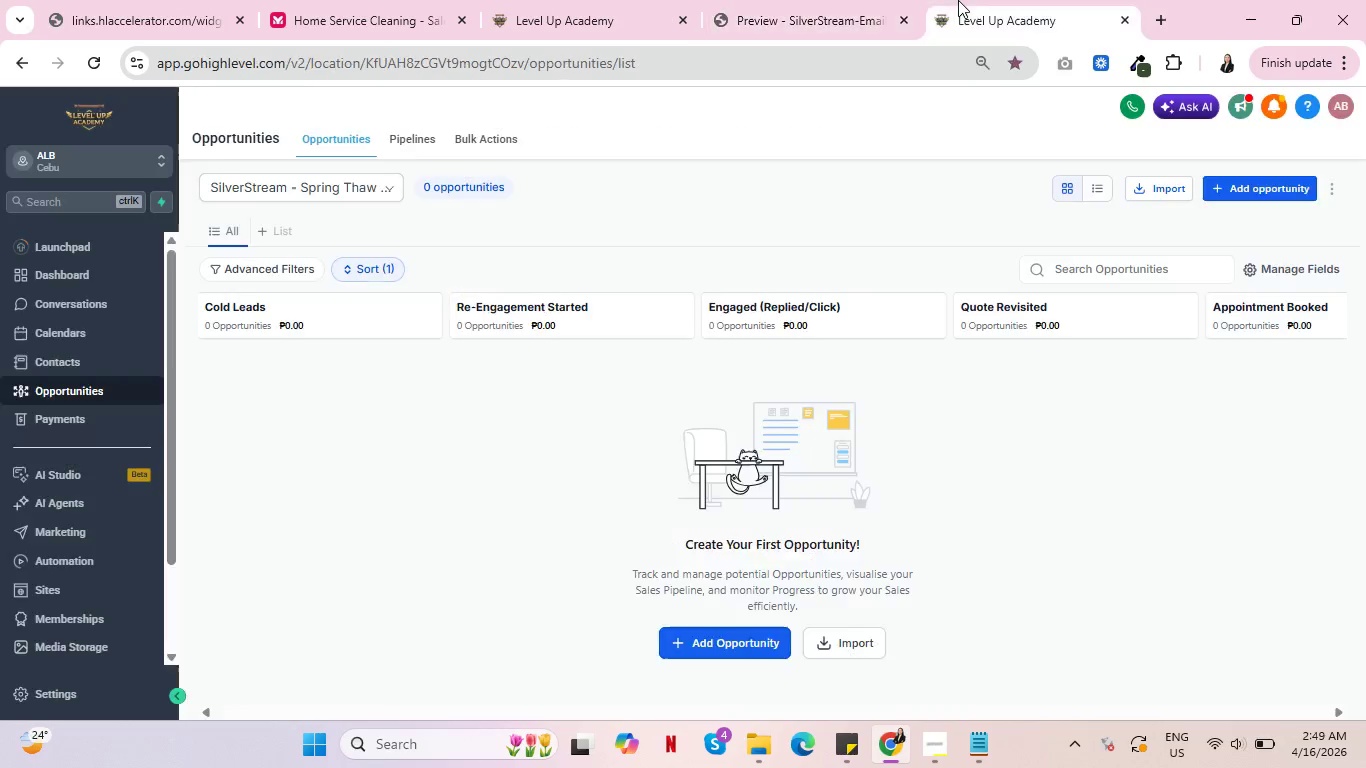 
left_click([958, 0])
 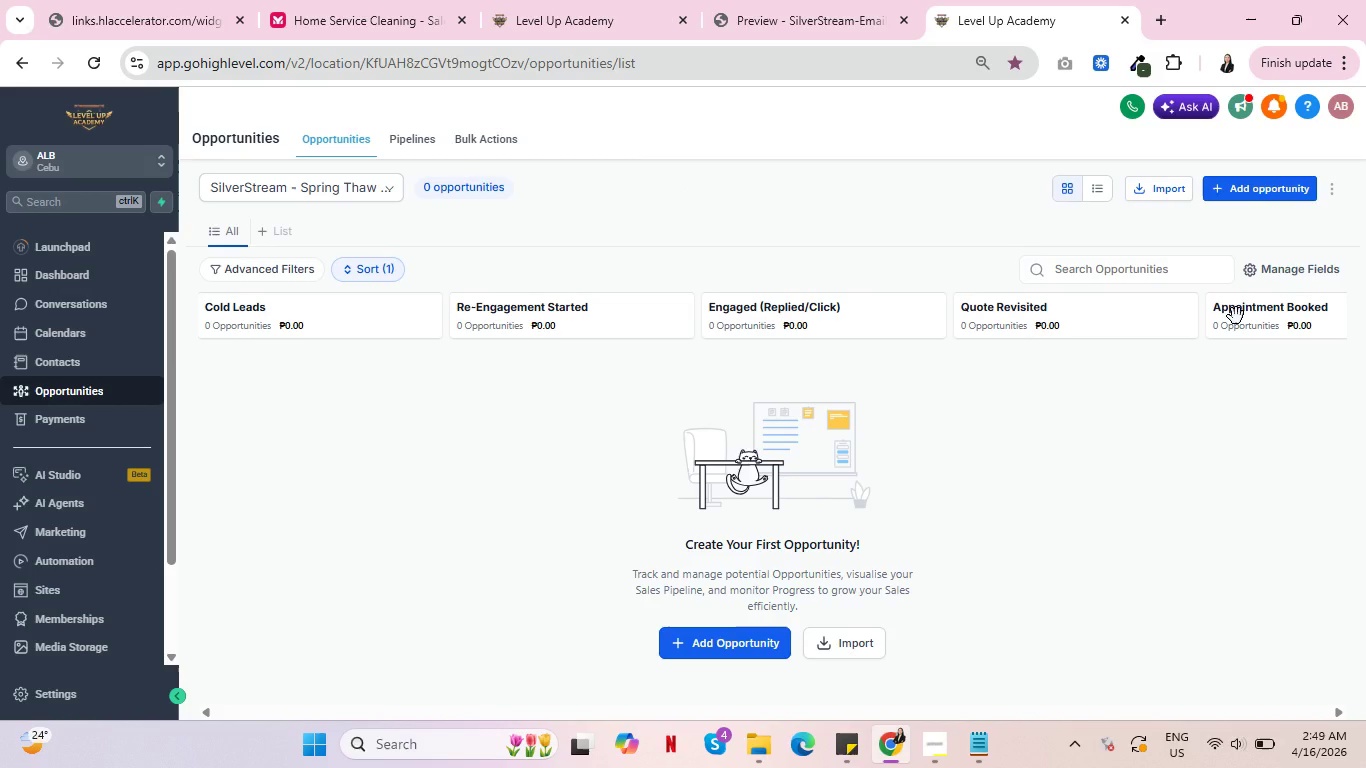 
wait(9.78)
 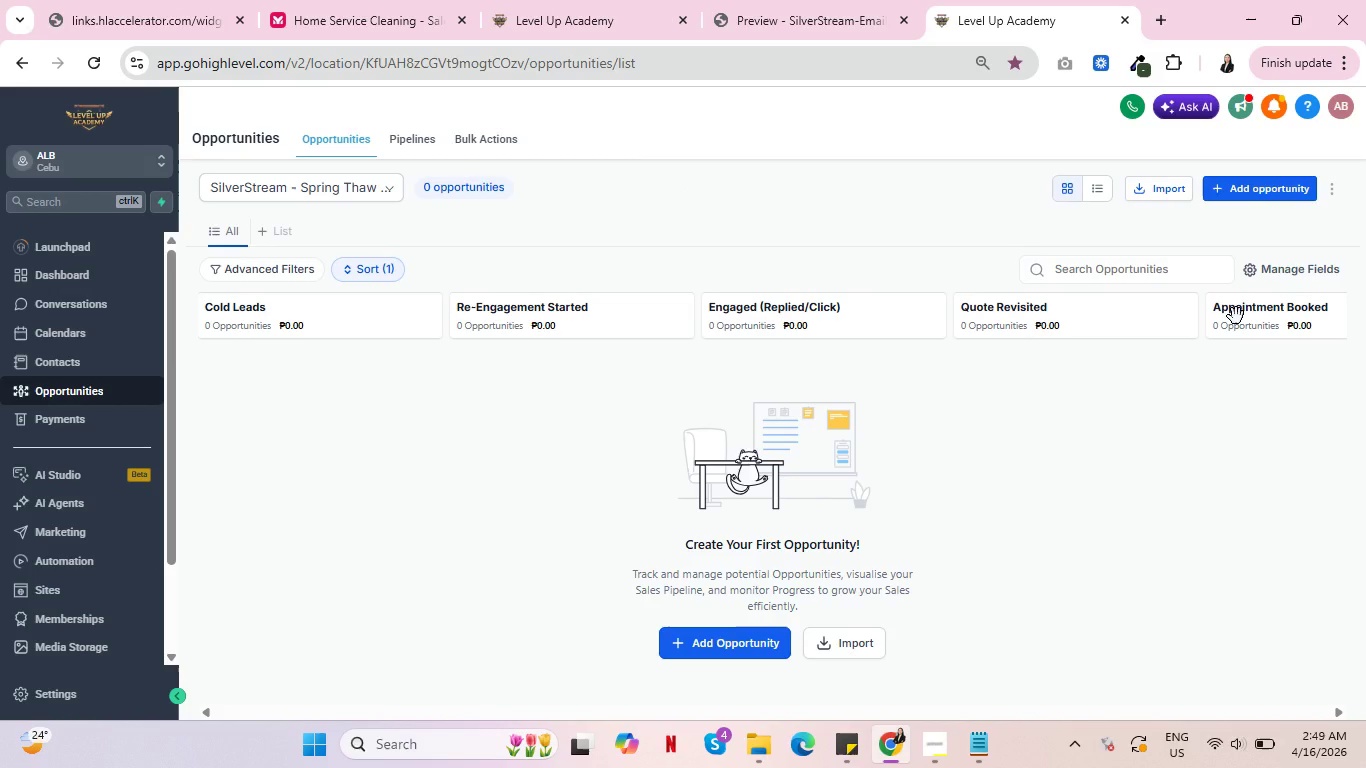 
left_click([738, 0])
 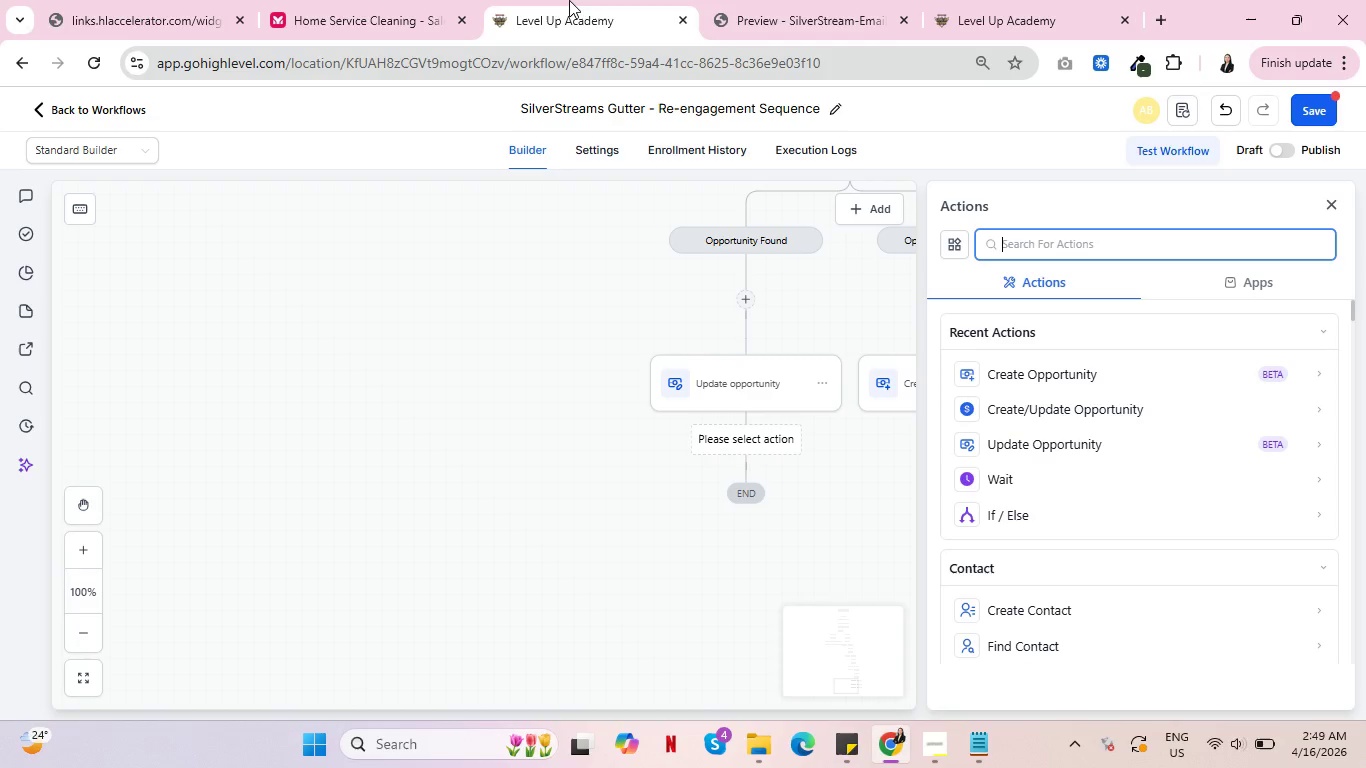 
double_click([569, 0])
 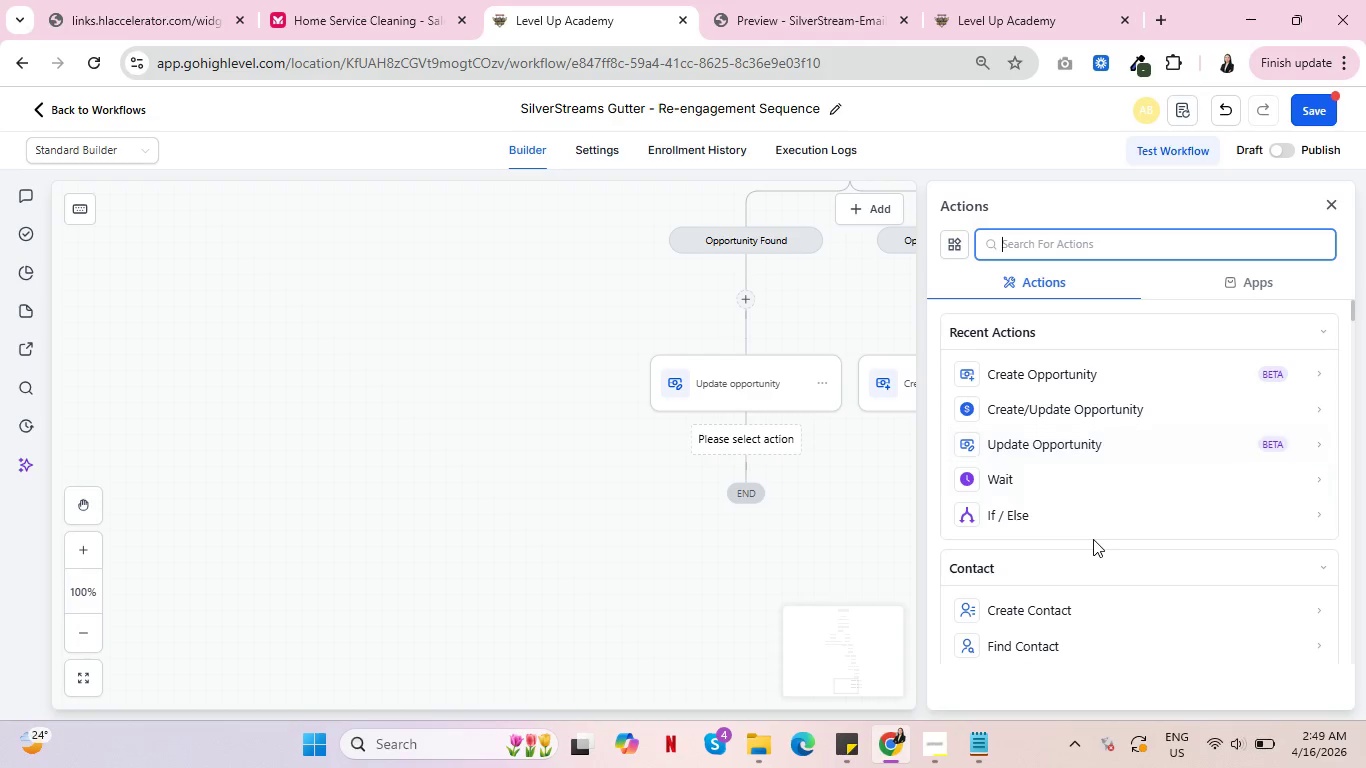 
scroll: coordinate [1090, 511], scroll_direction: down, amount: 2.0
 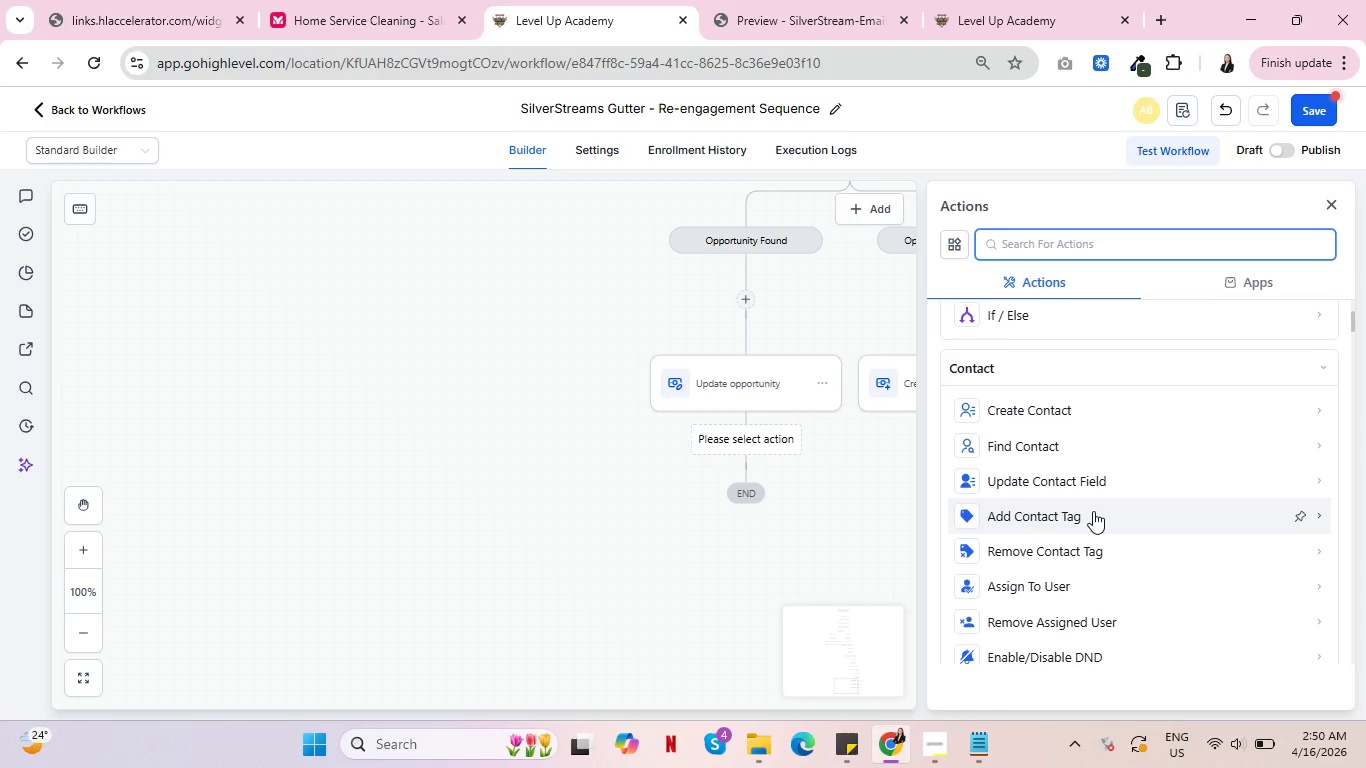 
wait(12.18)
 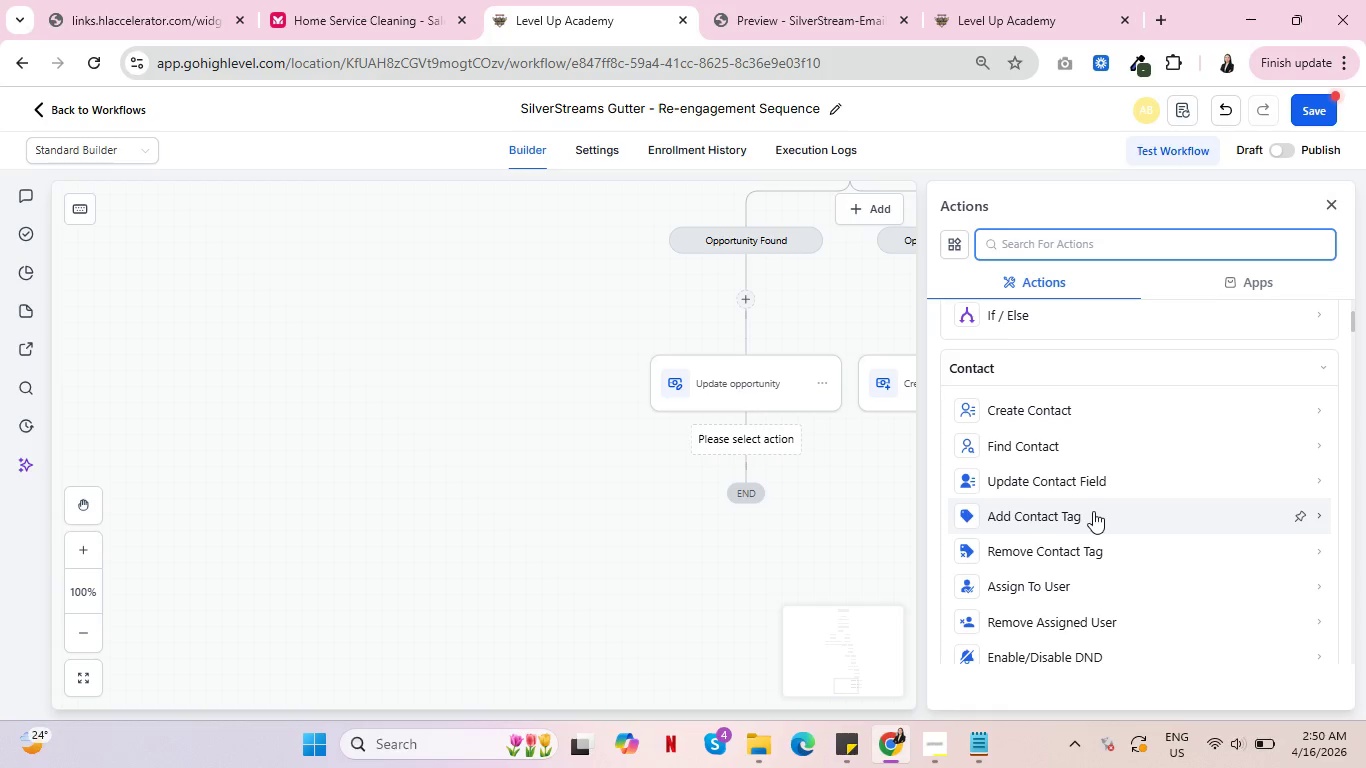 
scroll: coordinate [1110, 551], scroll_direction: down, amount: 2.0
 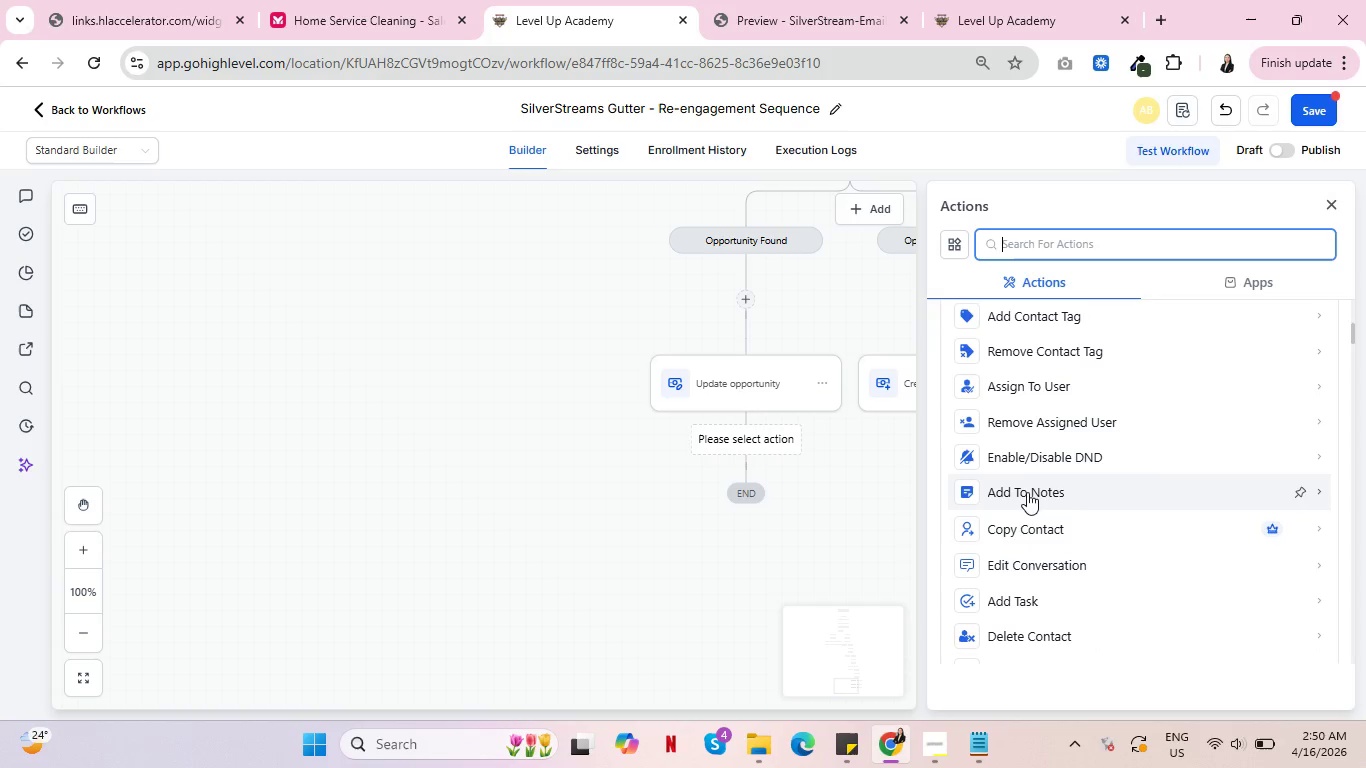 
wait(8.27)
 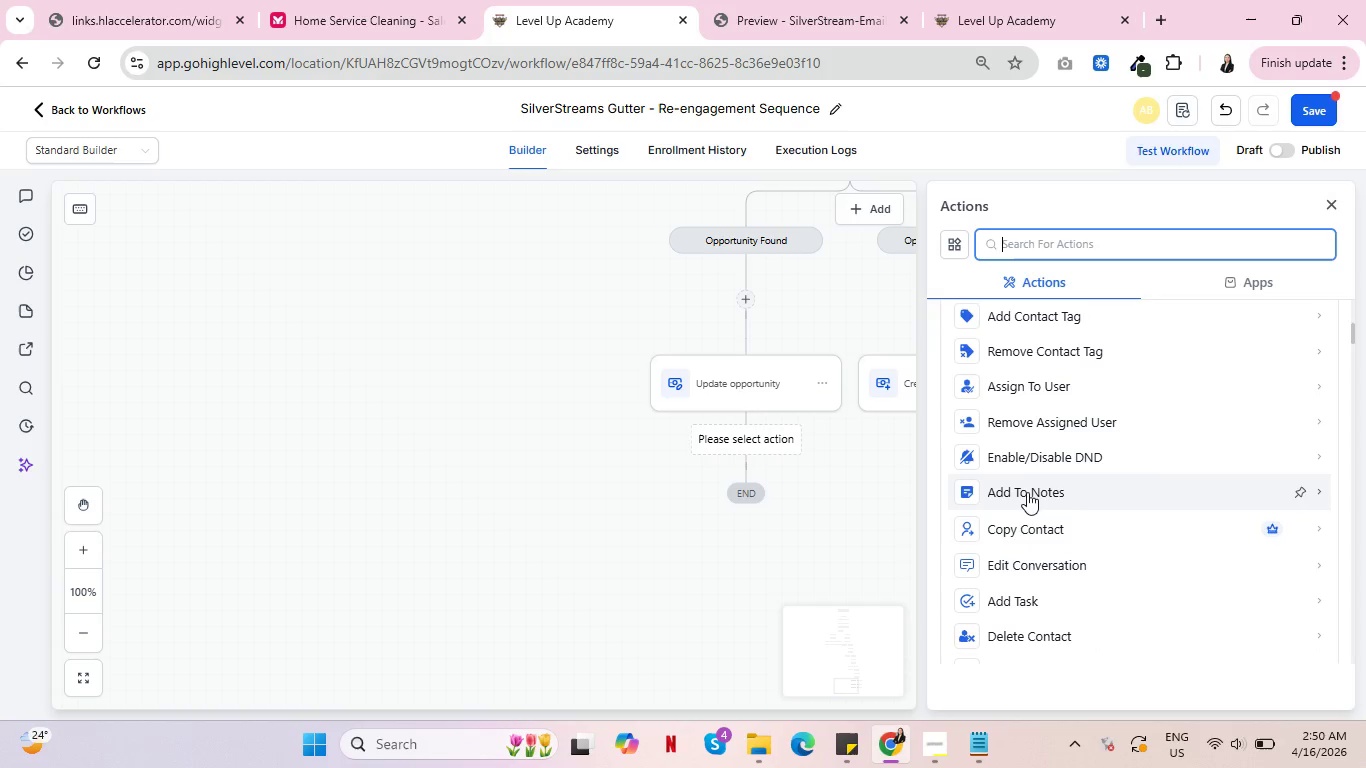 
scroll: coordinate [1053, 497], scroll_direction: down, amount: 9.0
 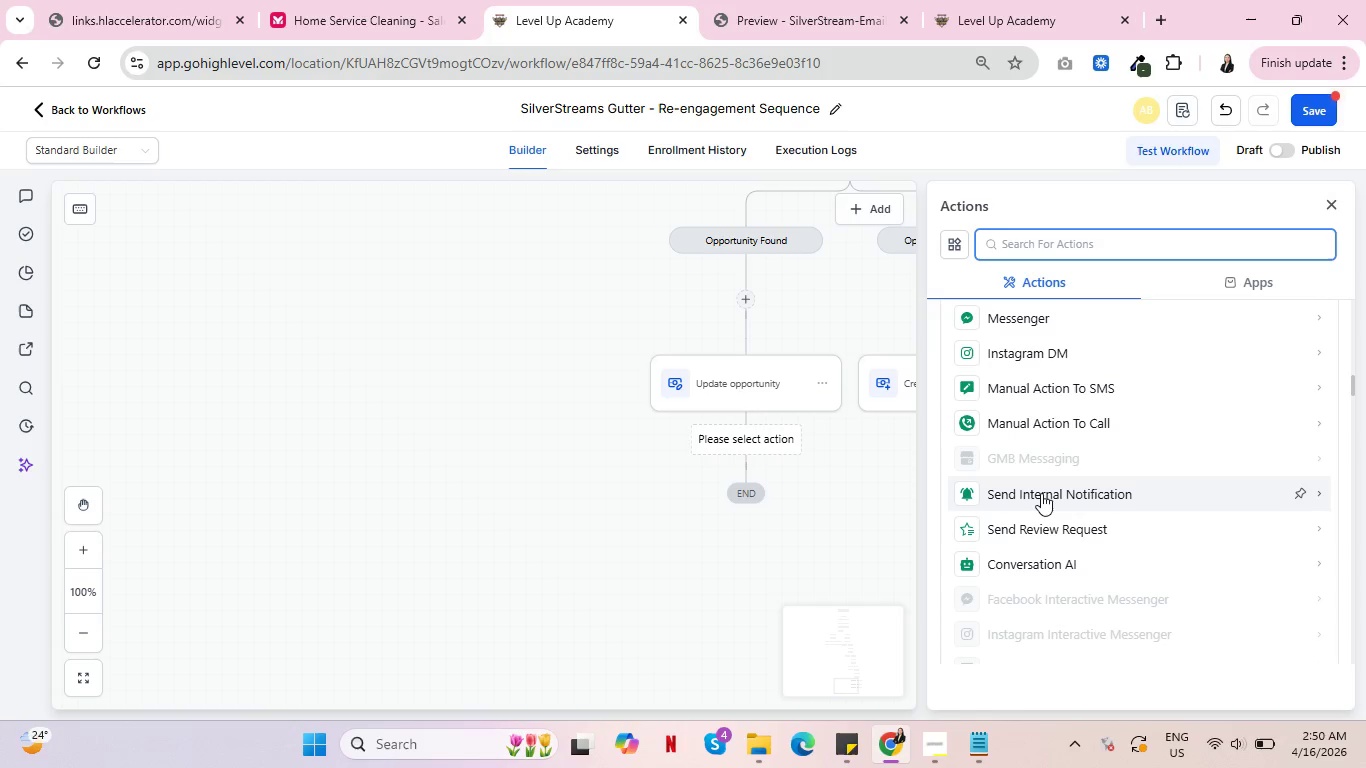 
scroll: coordinate [1041, 493], scroll_direction: down, amount: 2.0
 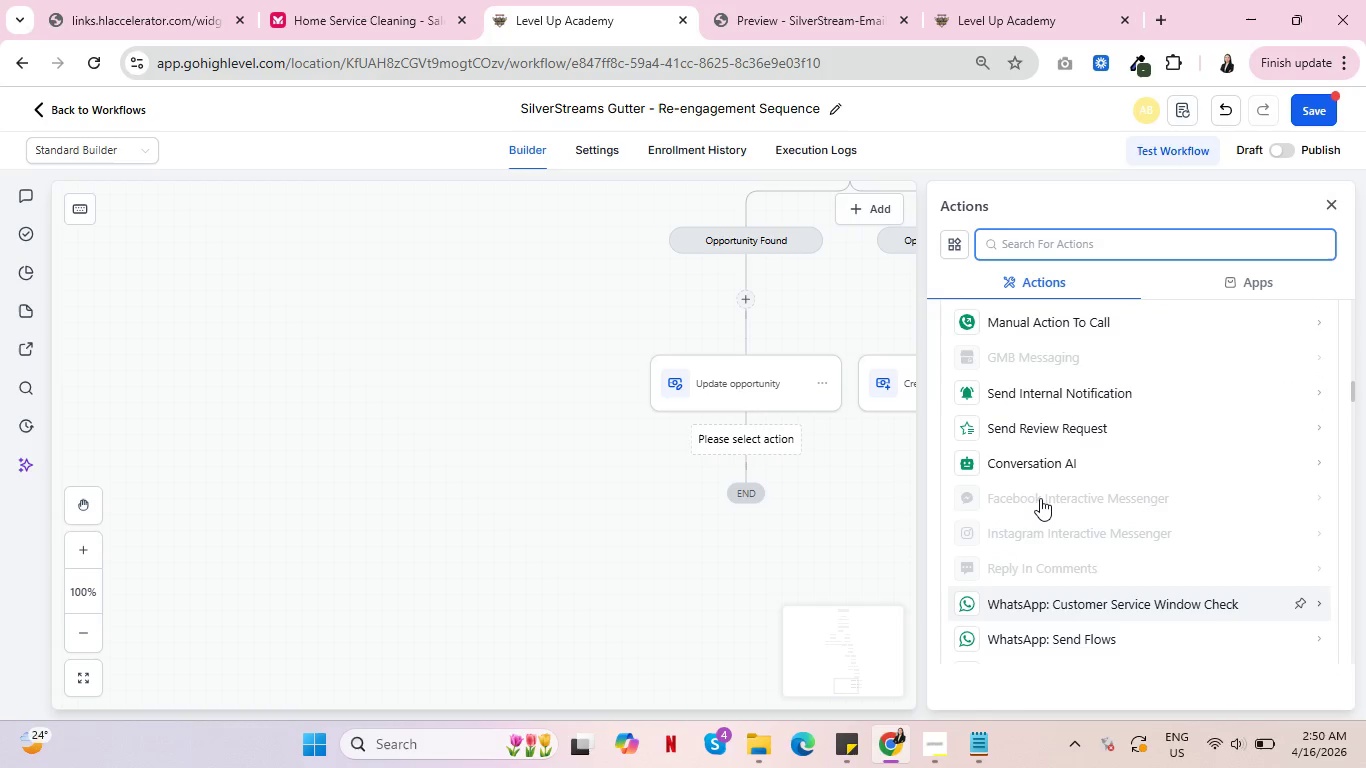 
scroll: coordinate [1040, 498], scroll_direction: up, amount: 1.0
 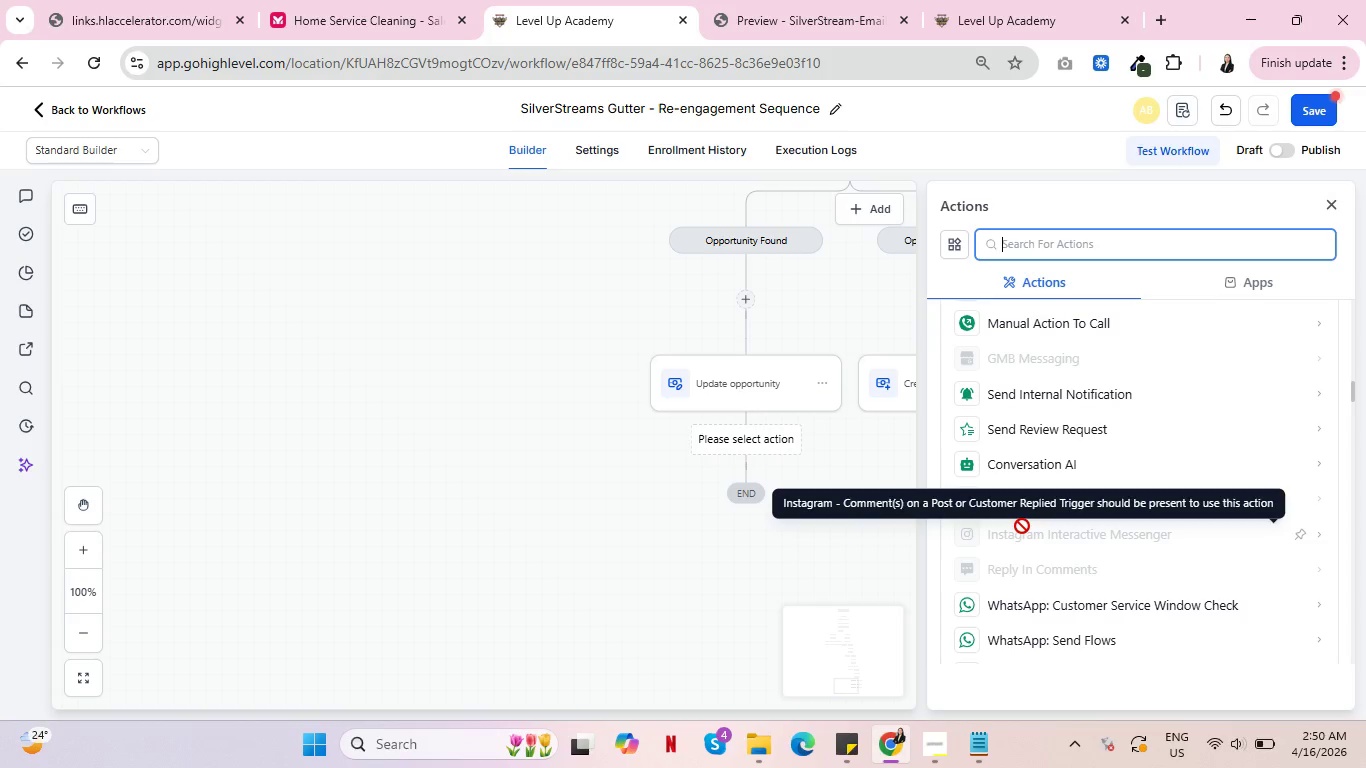 
wait(5.67)
 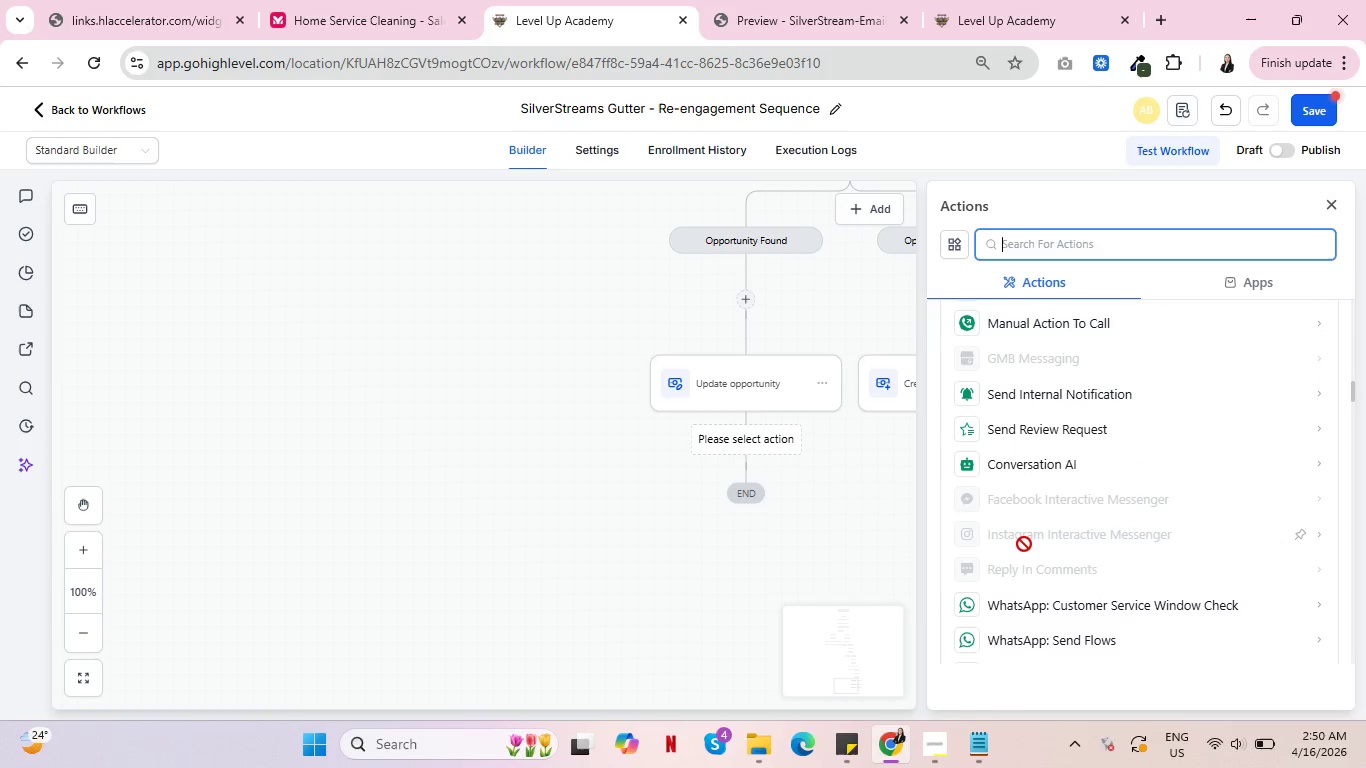 
scroll: coordinate [1026, 508], scroll_direction: down, amount: 9.0
 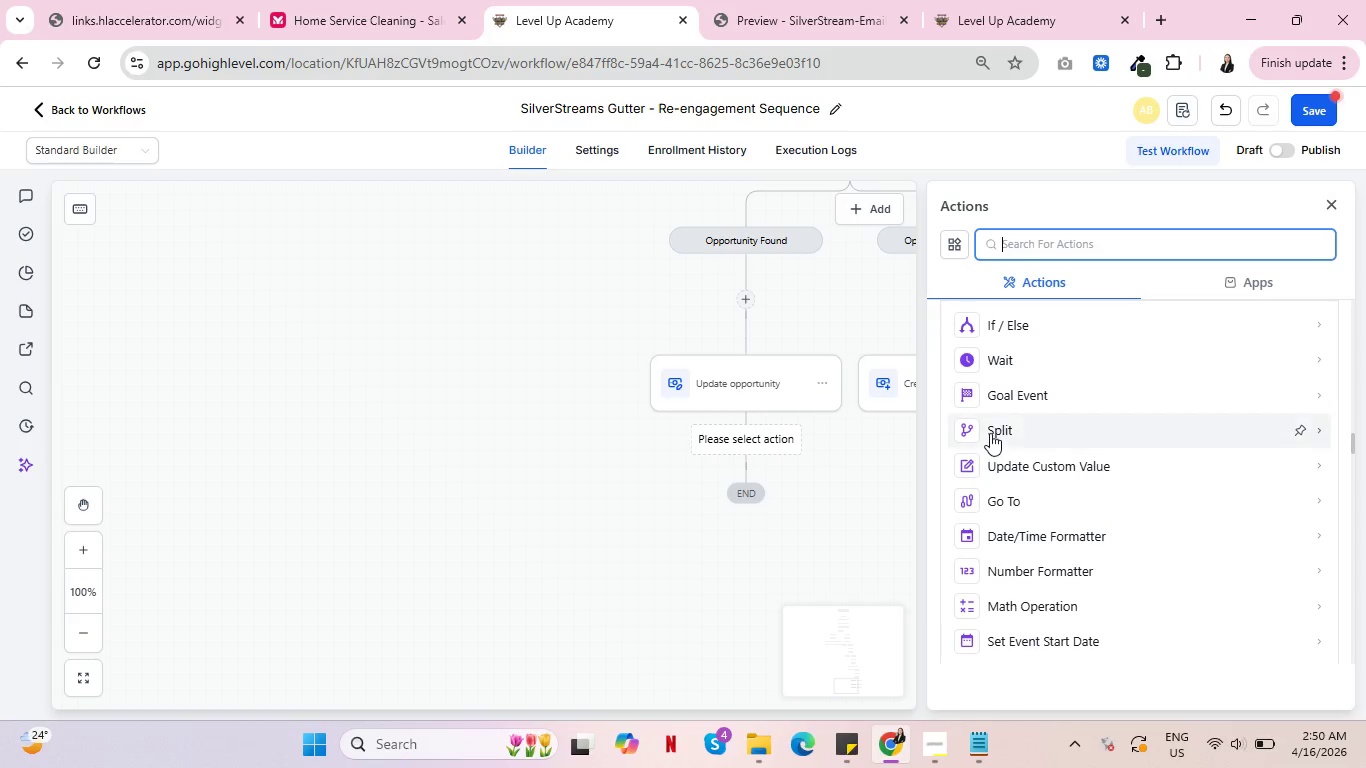 
wait(7.61)
 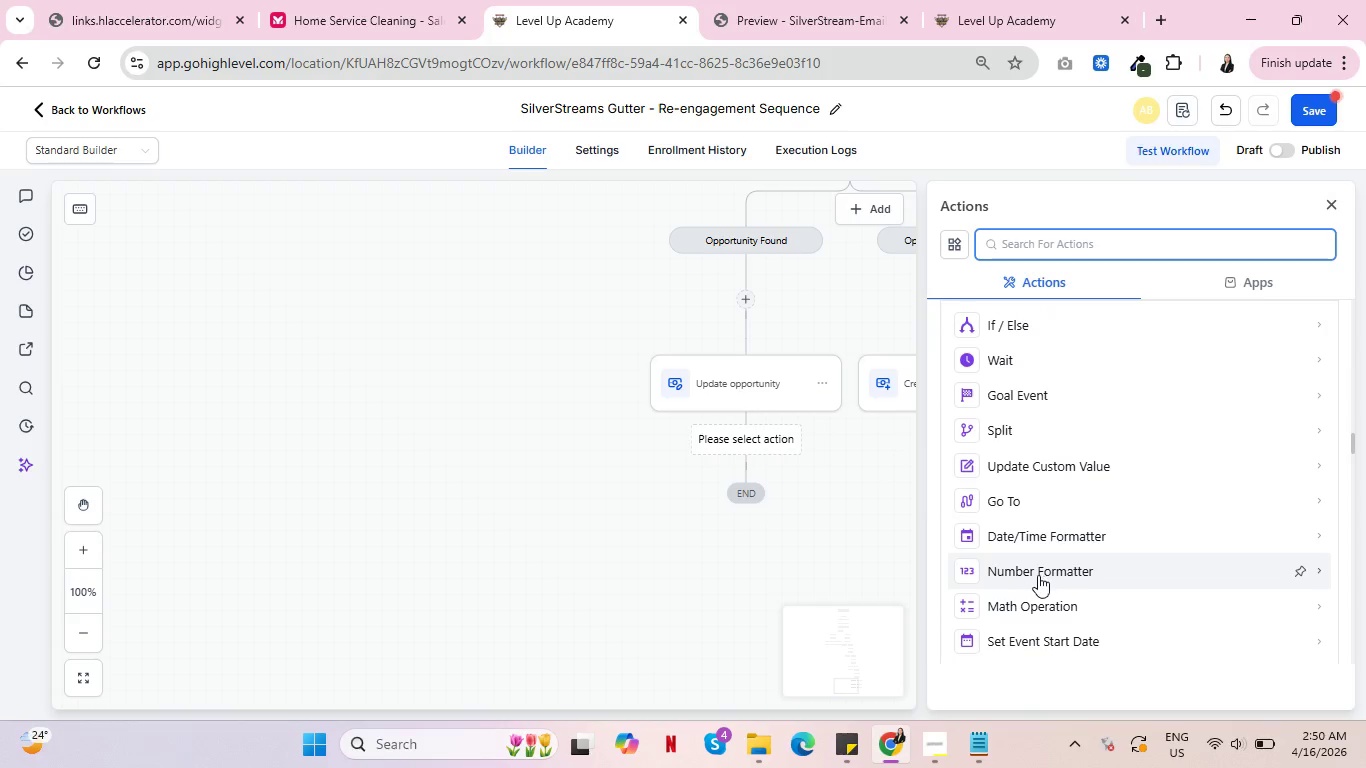 
scroll: coordinate [1025, 496], scroll_direction: down, amount: 11.0
 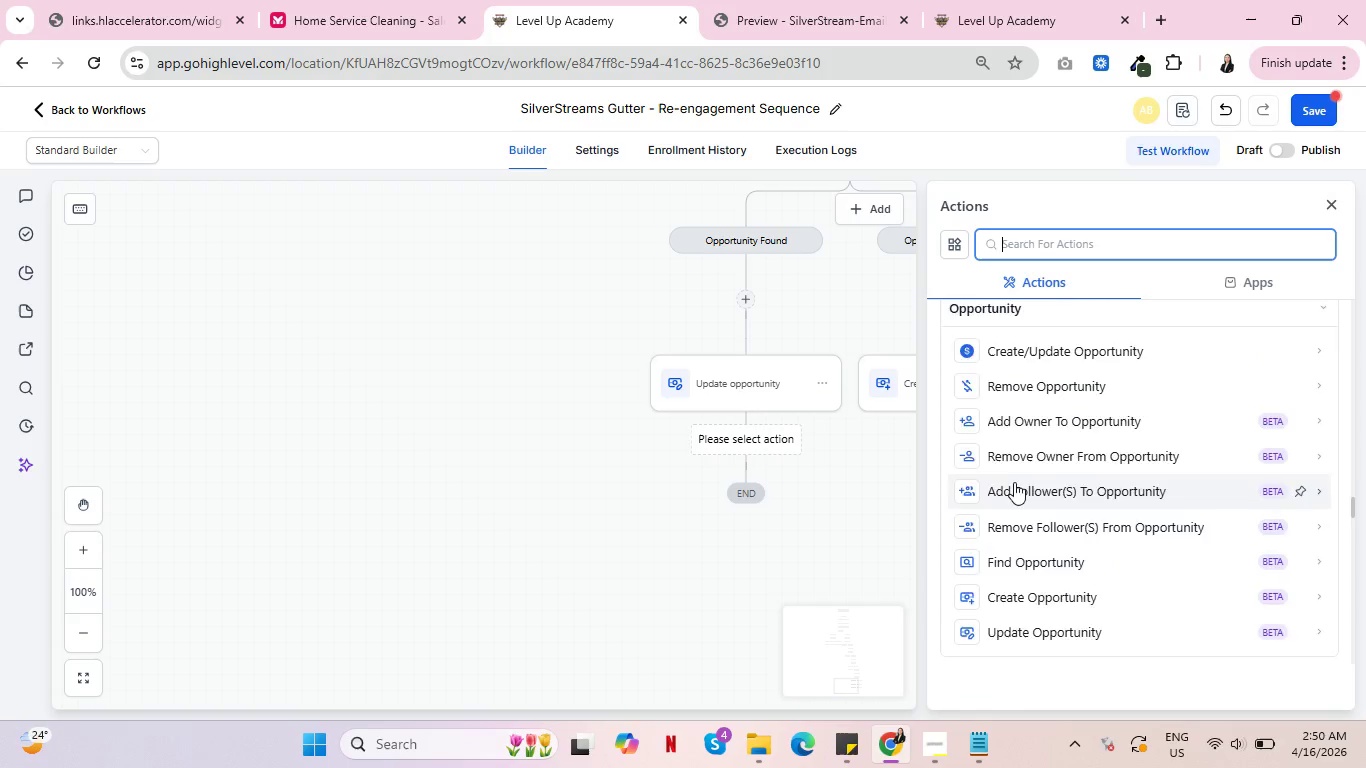 
scroll: coordinate [1015, 482], scroll_direction: up, amount: 3.0
 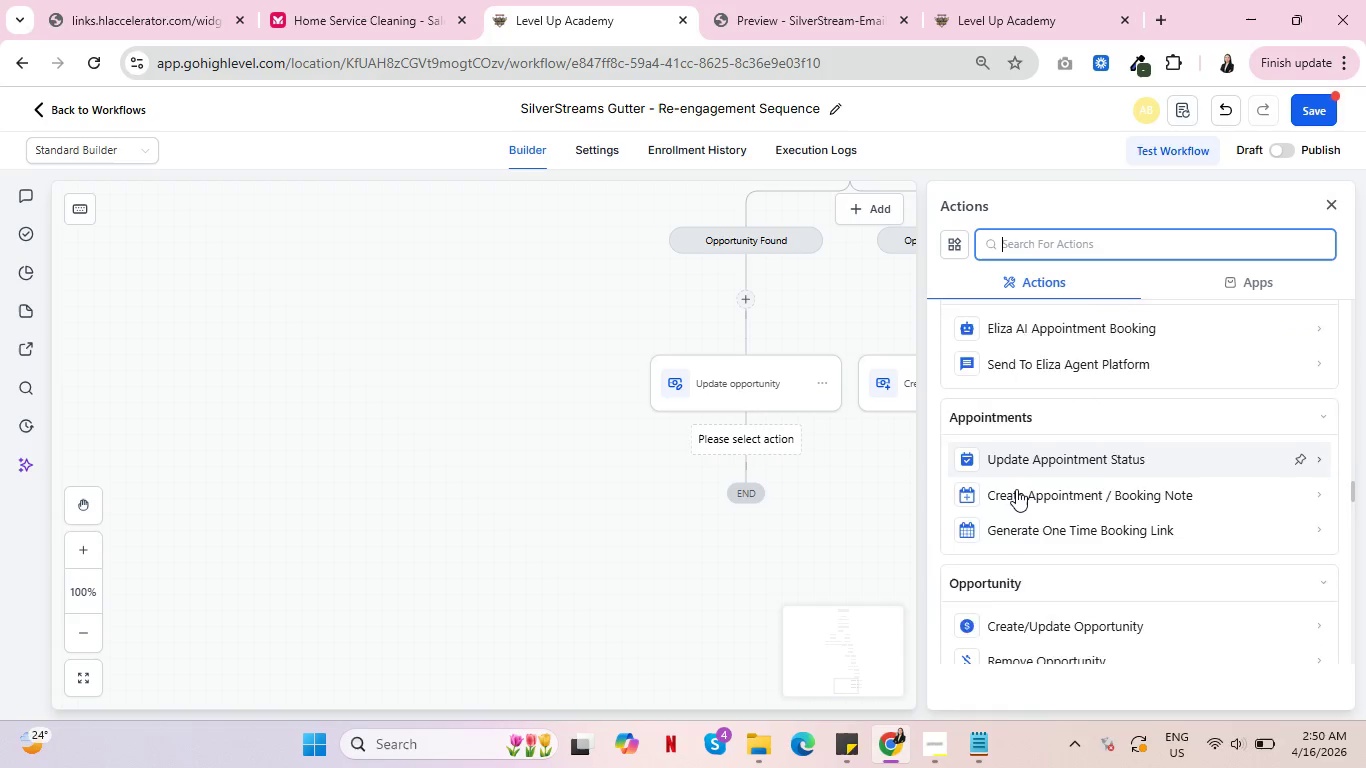 
scroll: coordinate [1016, 489], scroll_direction: down, amount: 3.0
 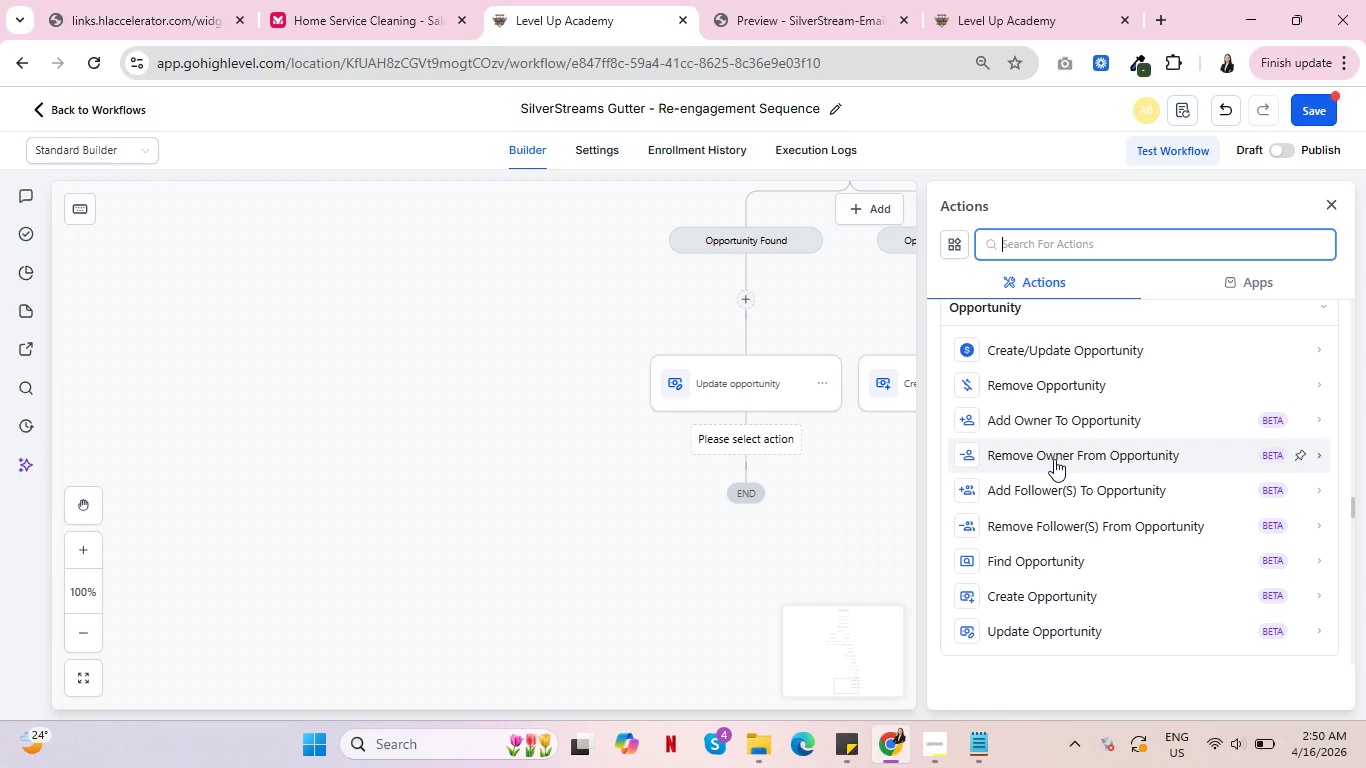 
wait(11.46)
 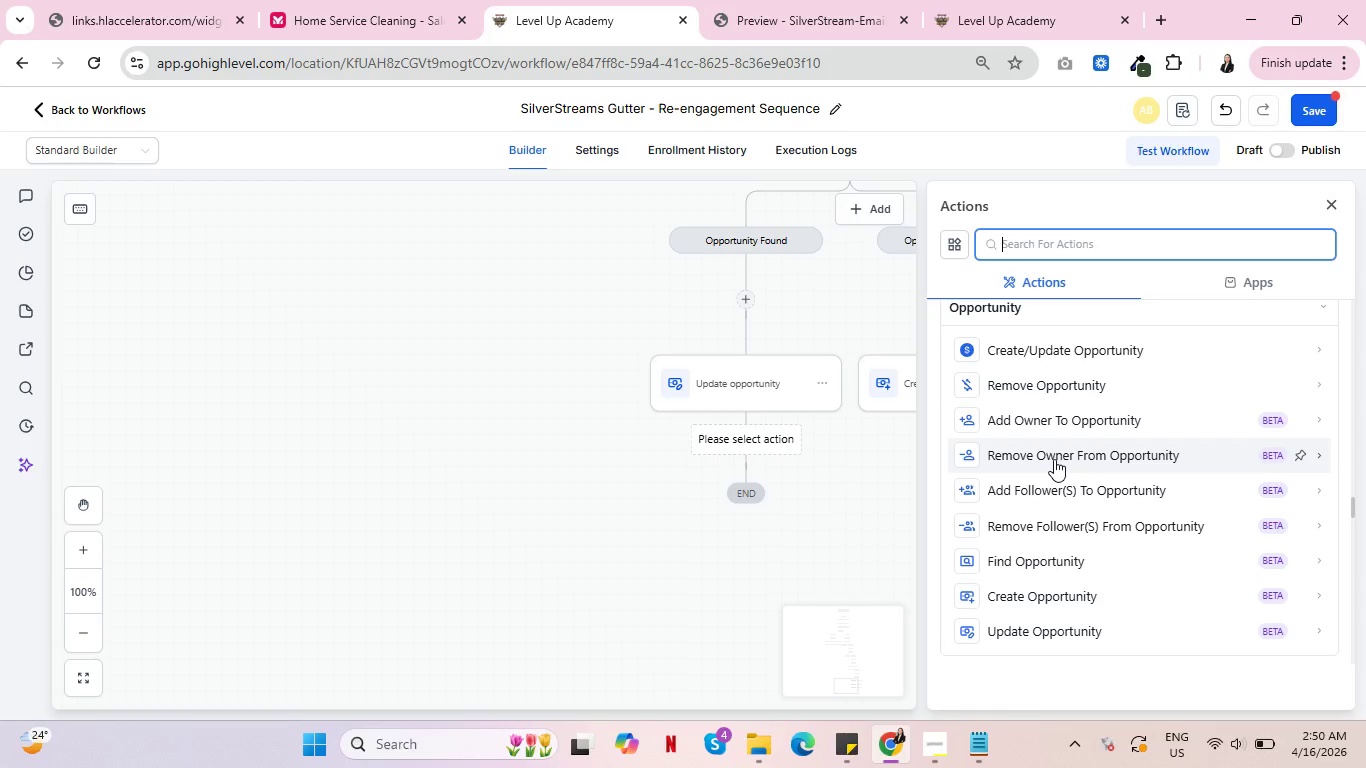 
left_click([843, 504])
 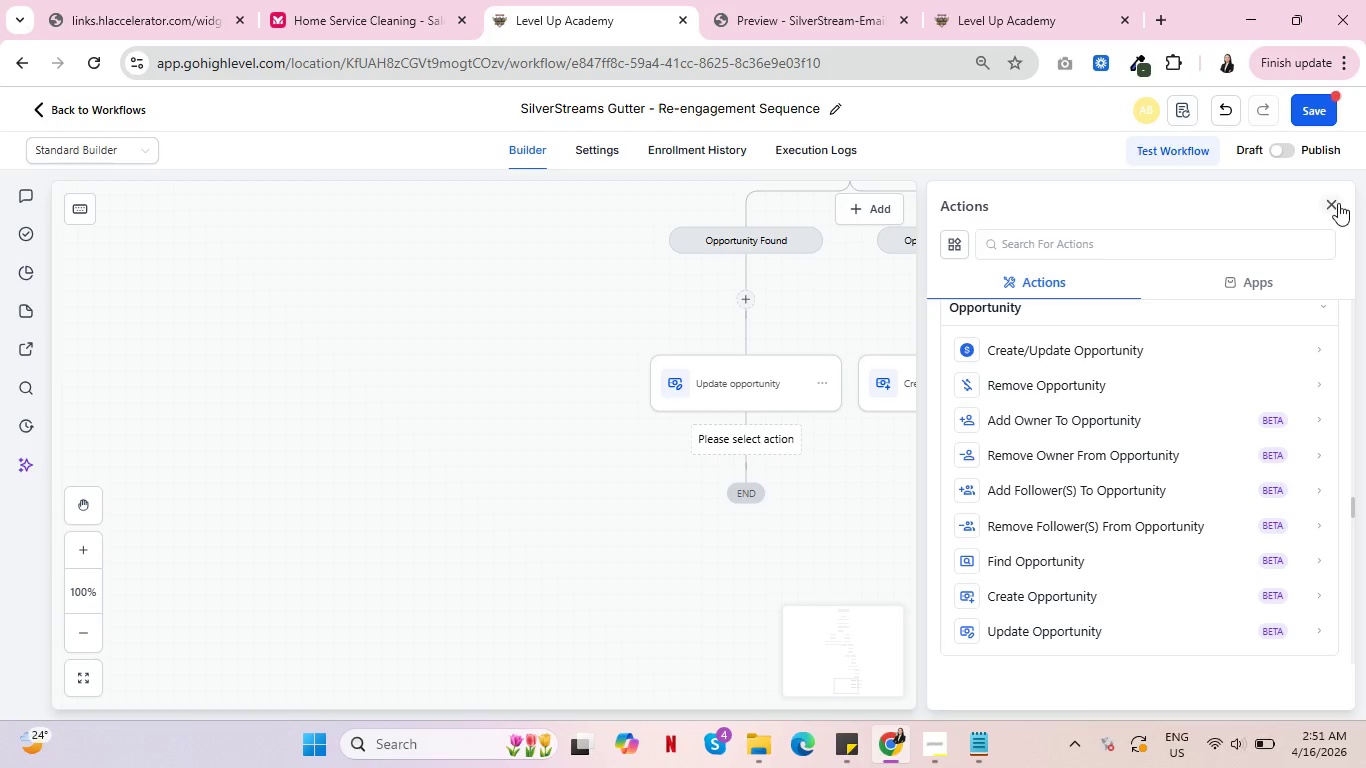 
left_click([1338, 203])
 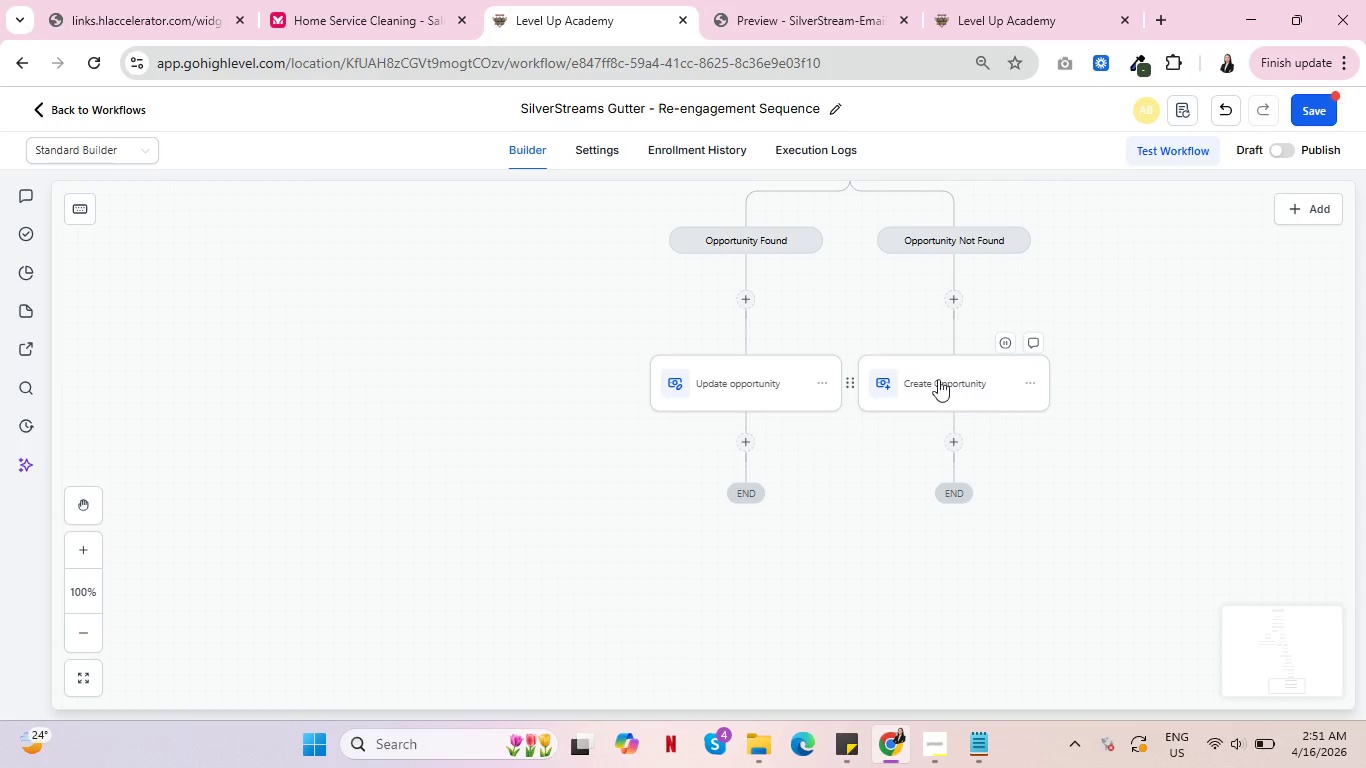 
wait(5.38)
 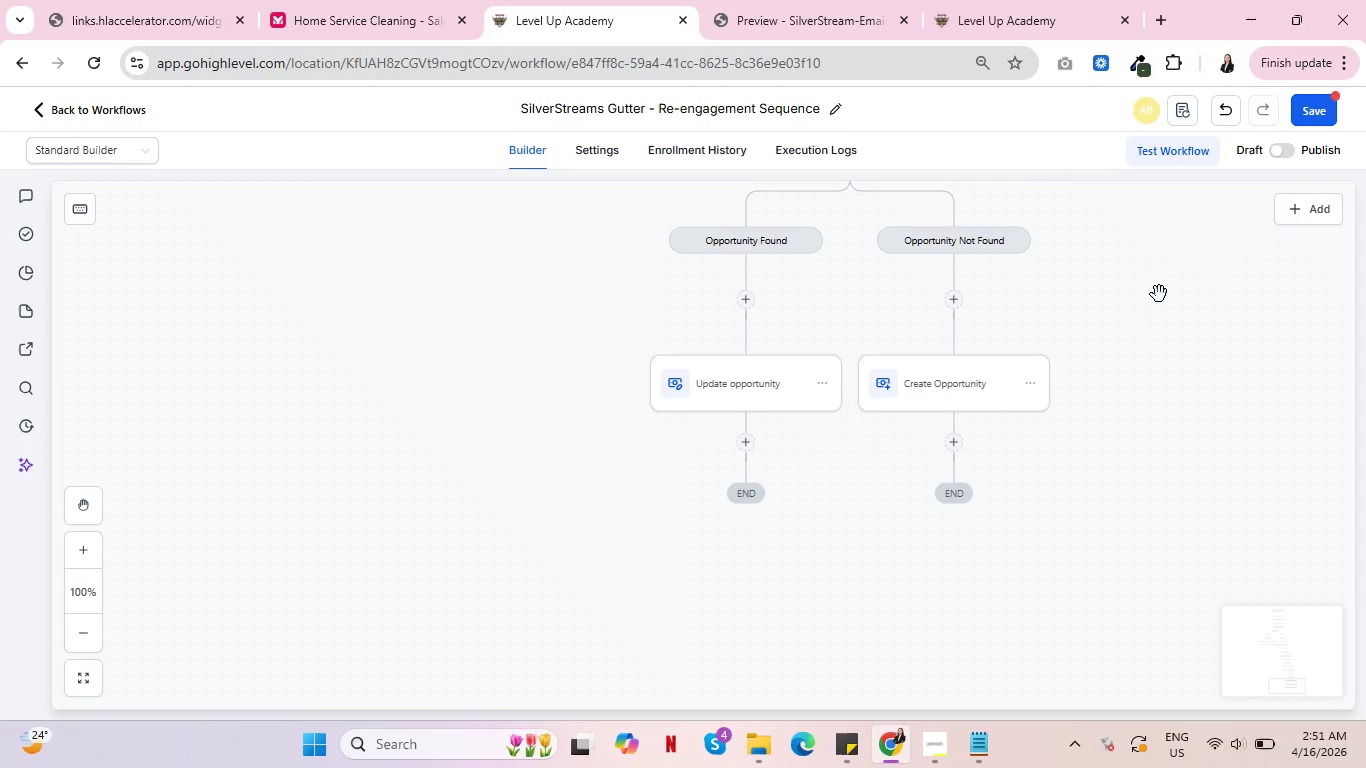 
left_click([750, 441])
 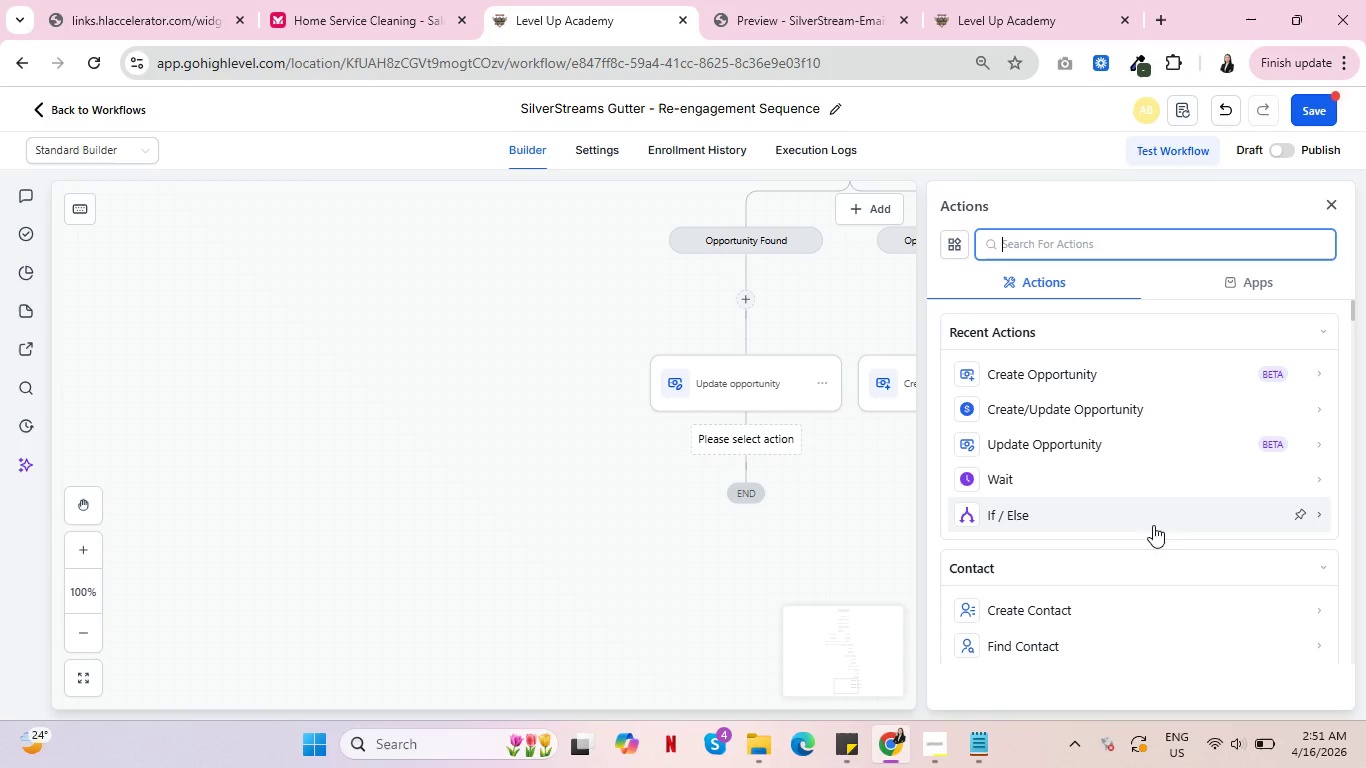 
left_click([1334, 207])
 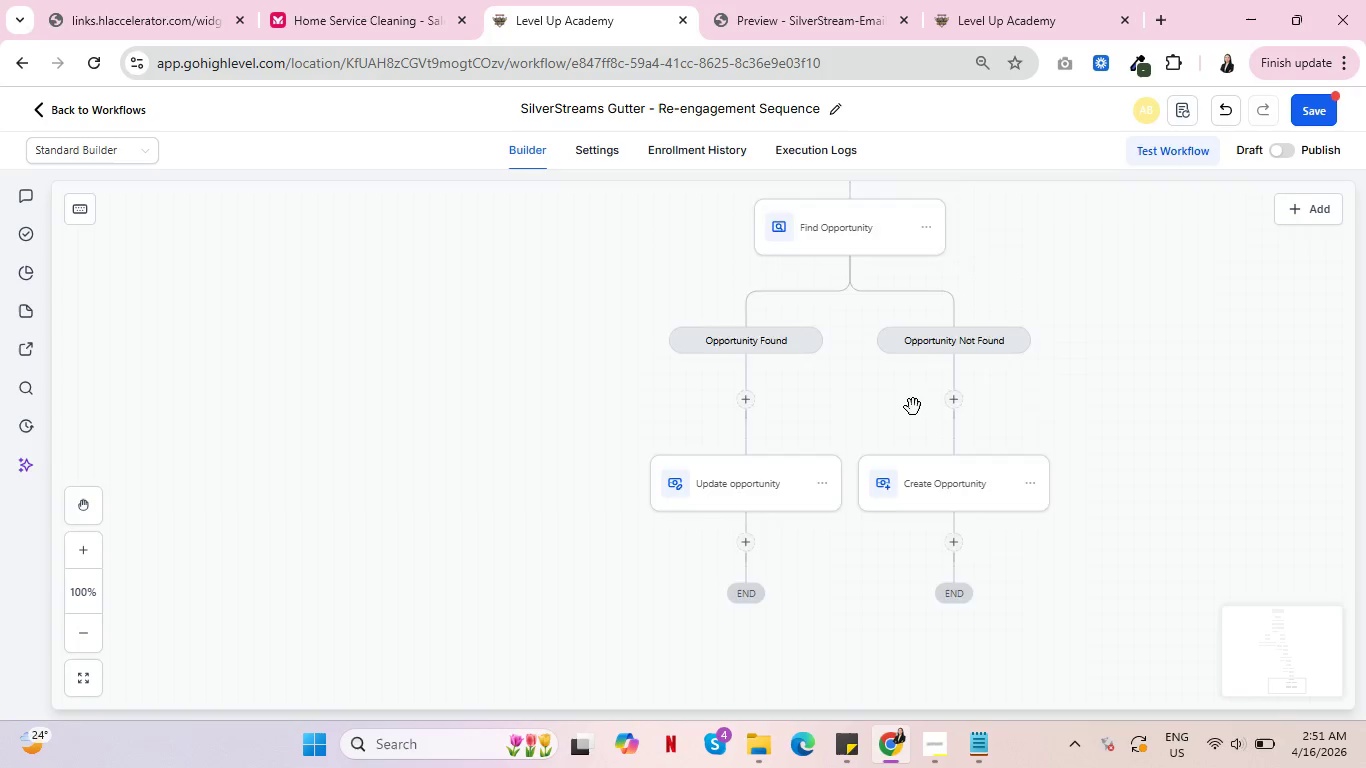 
scroll: coordinate [914, 414], scroll_direction: up, amount: 9.0
 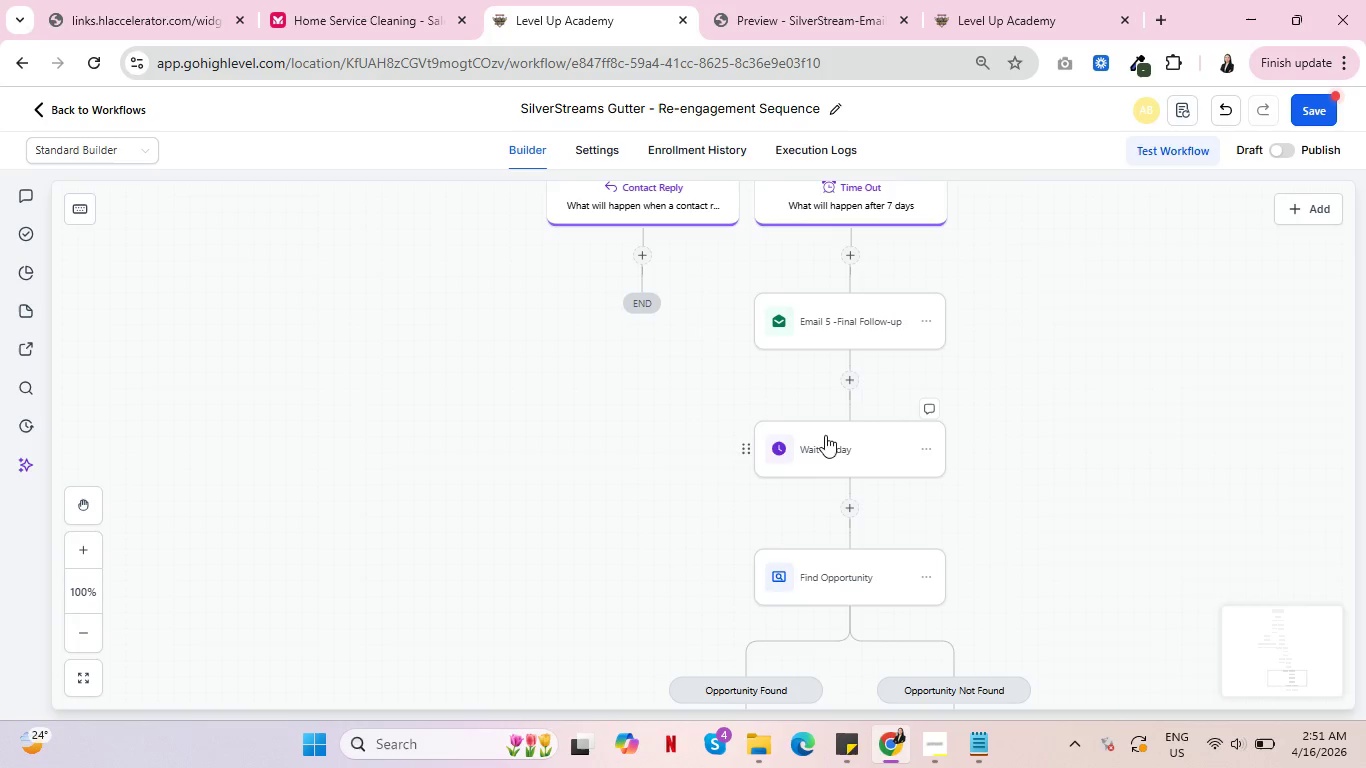 
scroll: coordinate [829, 441], scroll_direction: down, amount: 7.0
 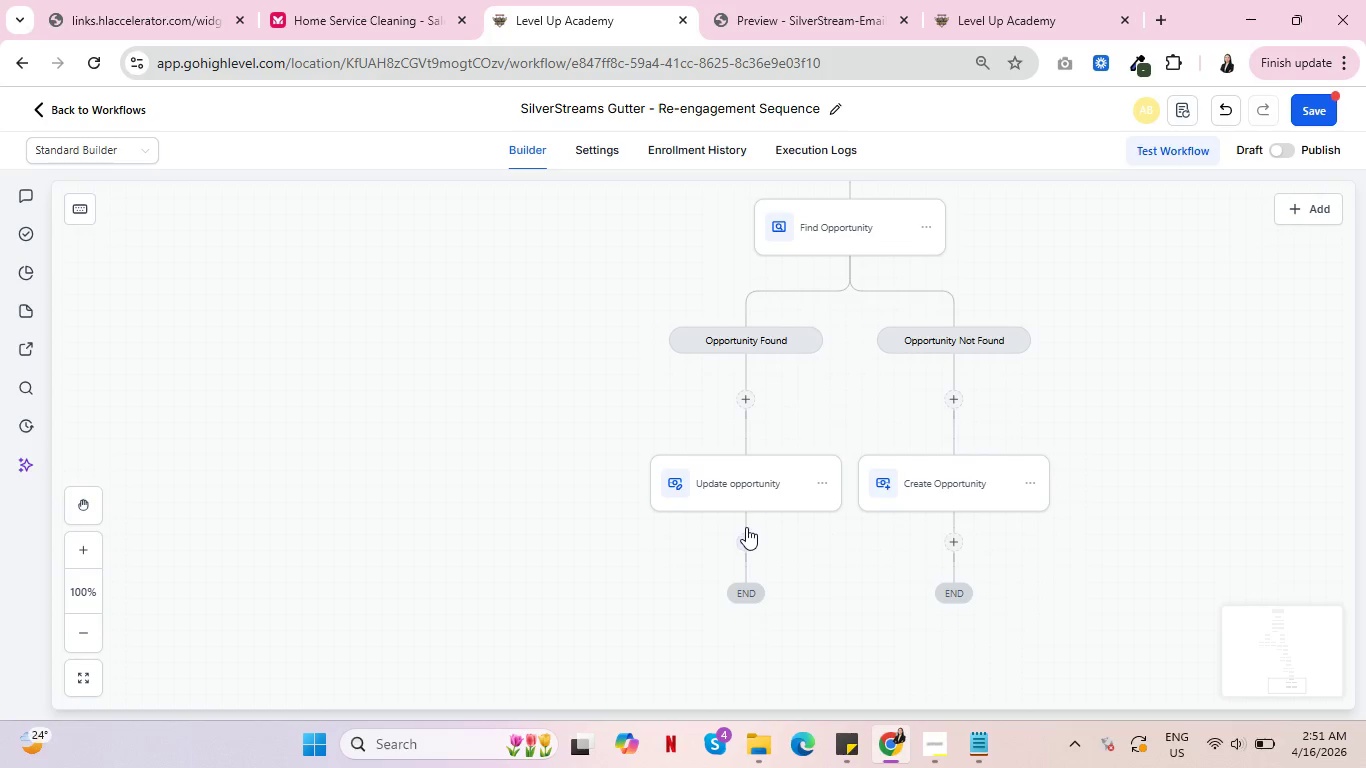 
left_click([747, 525])
 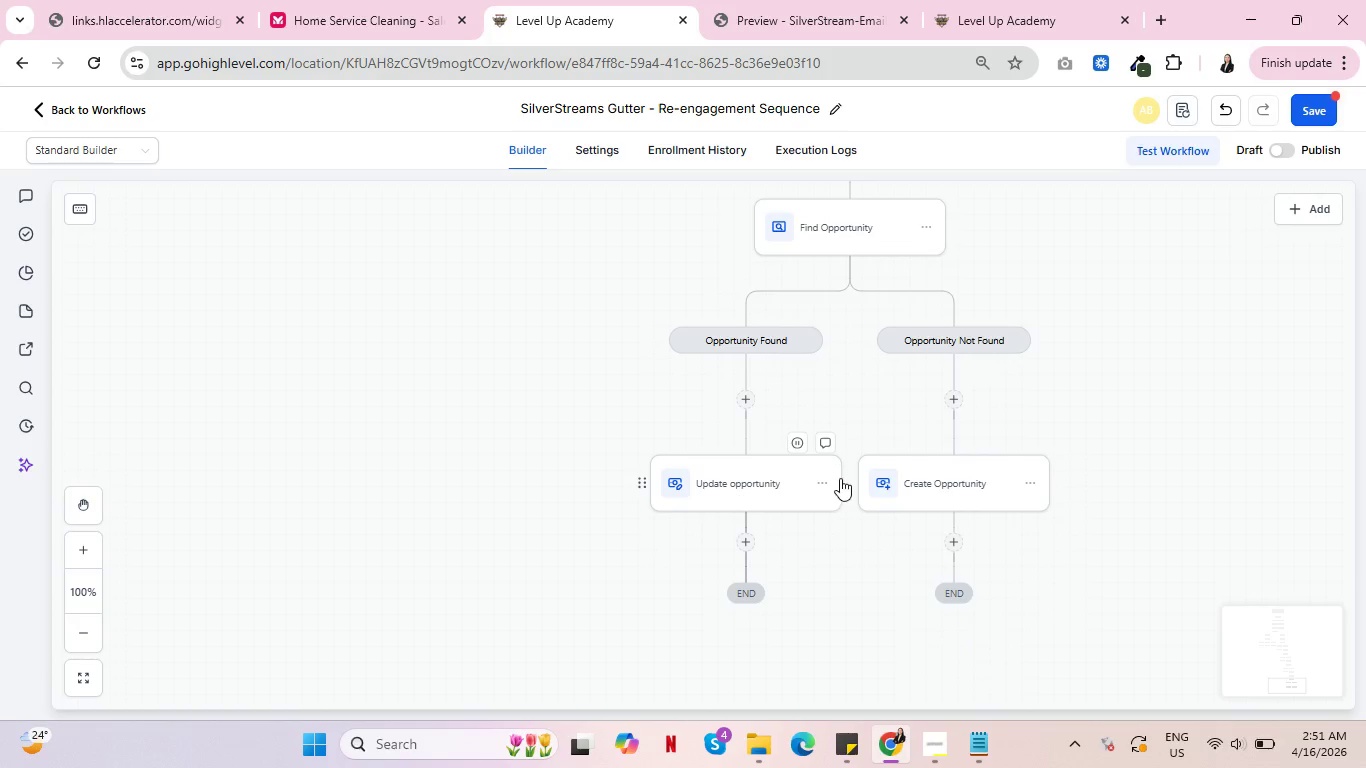 
left_click([749, 538])
 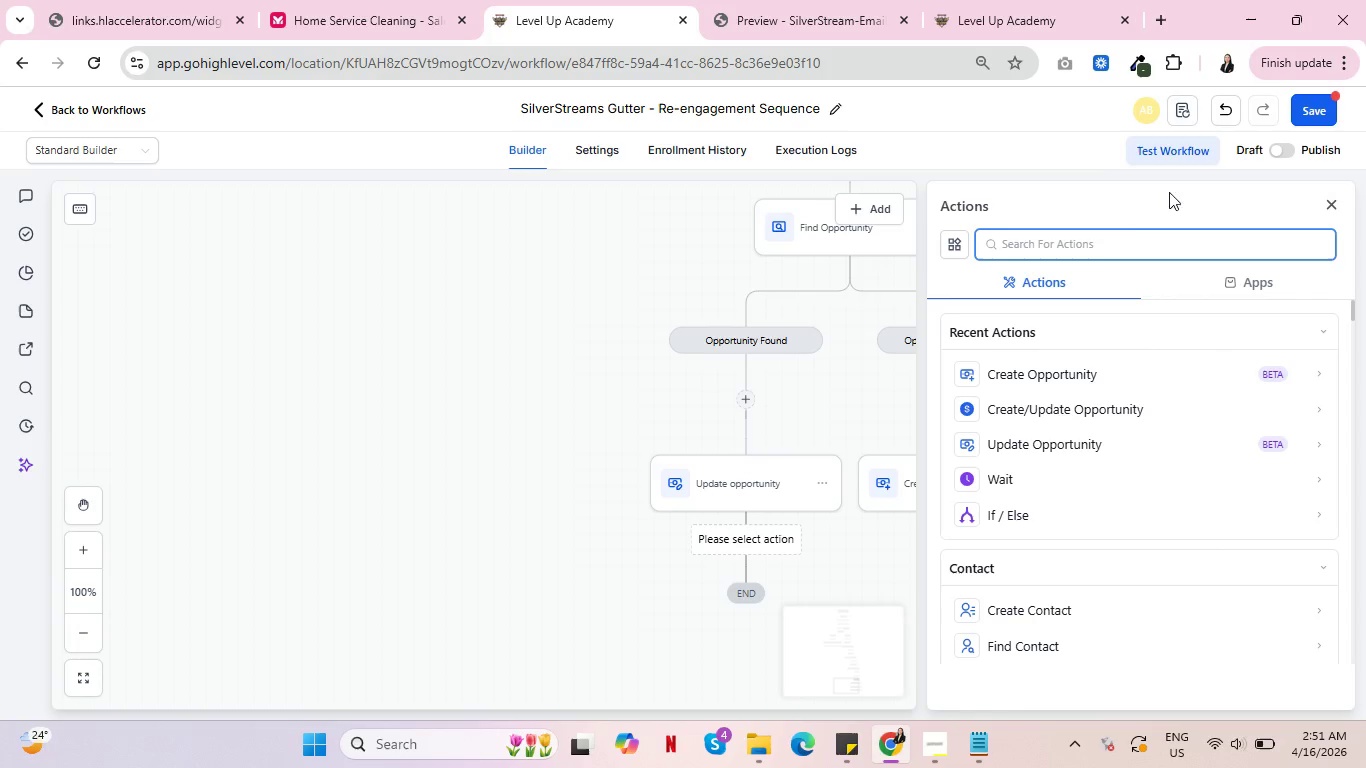 
left_click([1101, 245])
 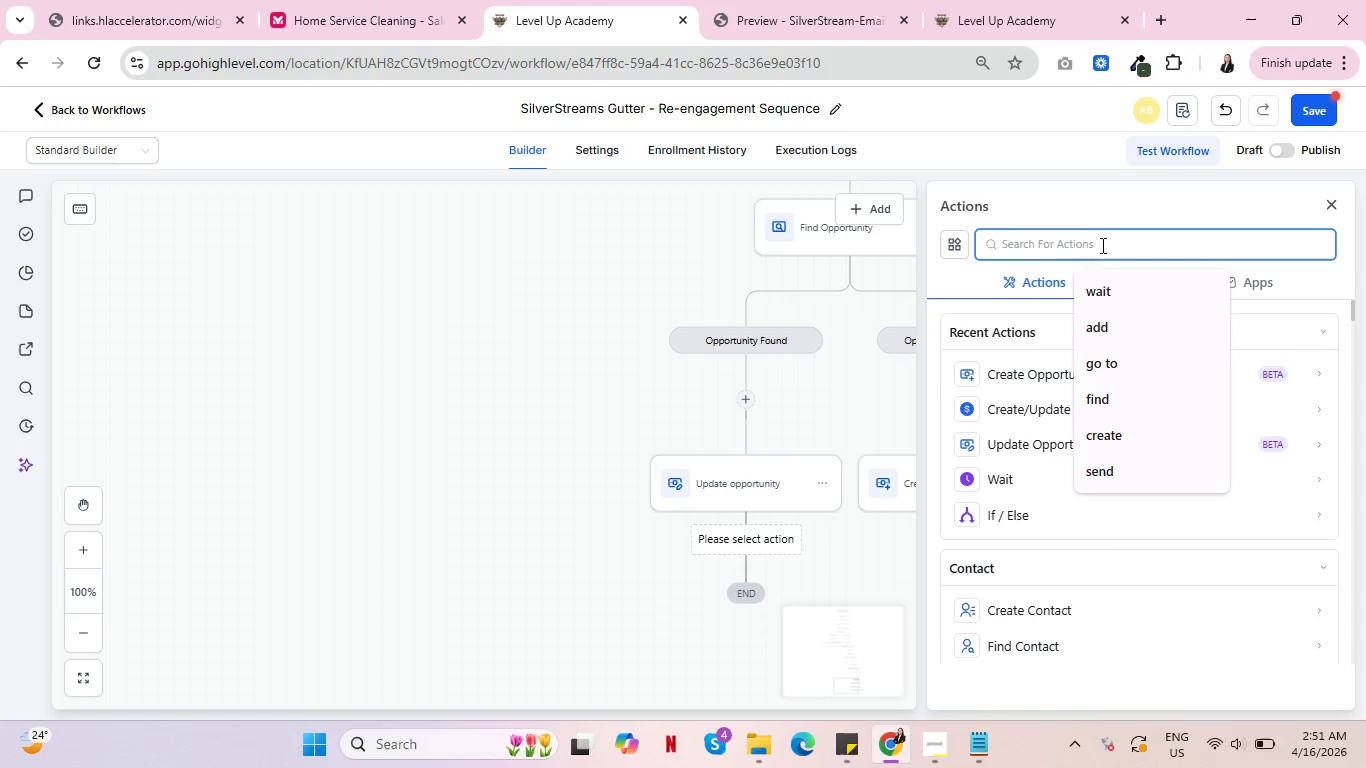 
type(add )
 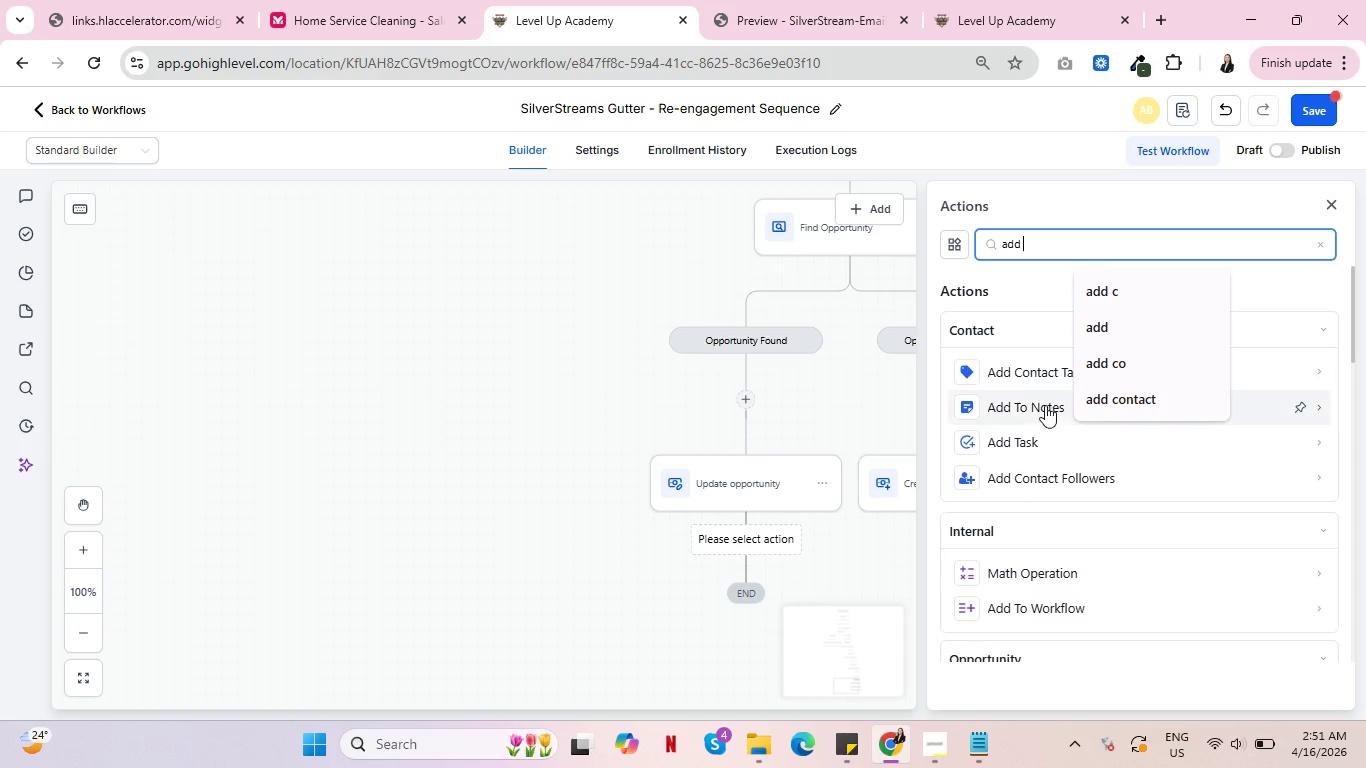 
left_click([1015, 371])
 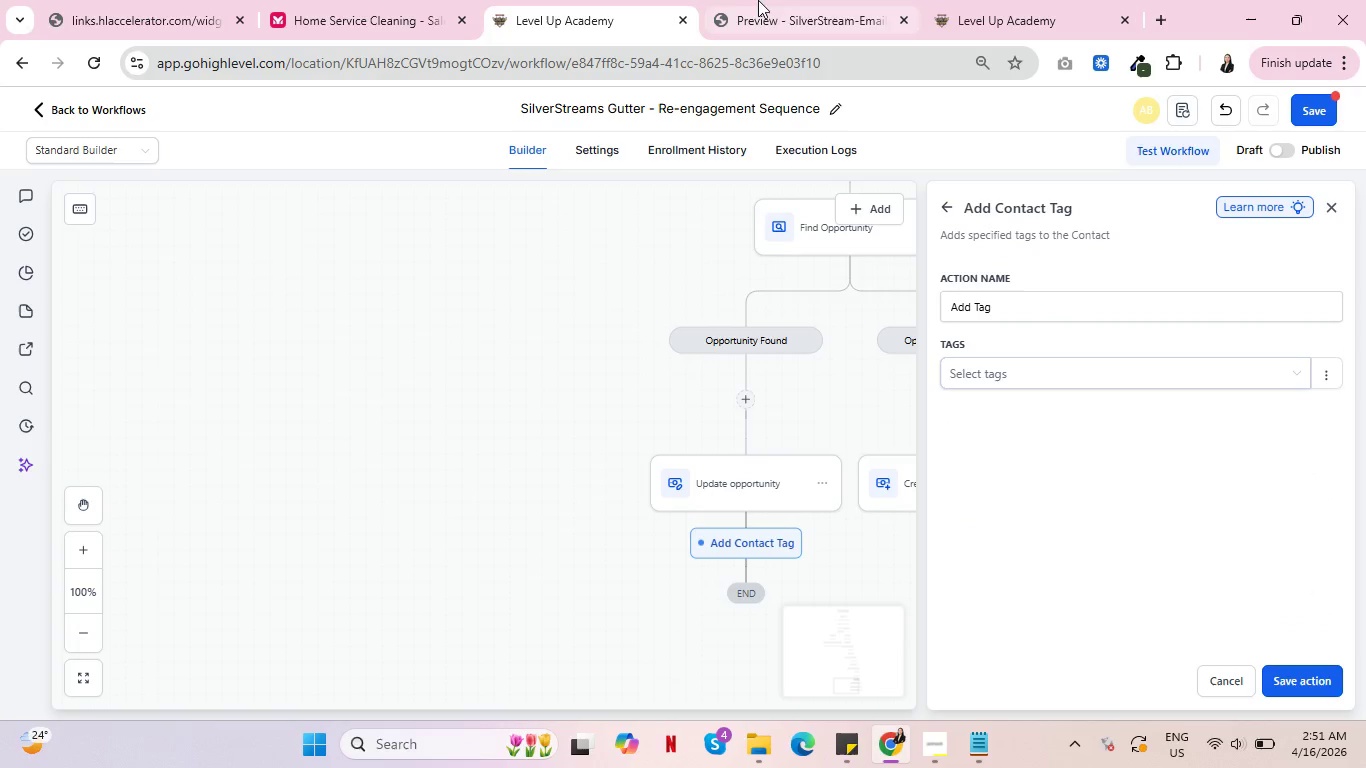 
wait(5.34)
 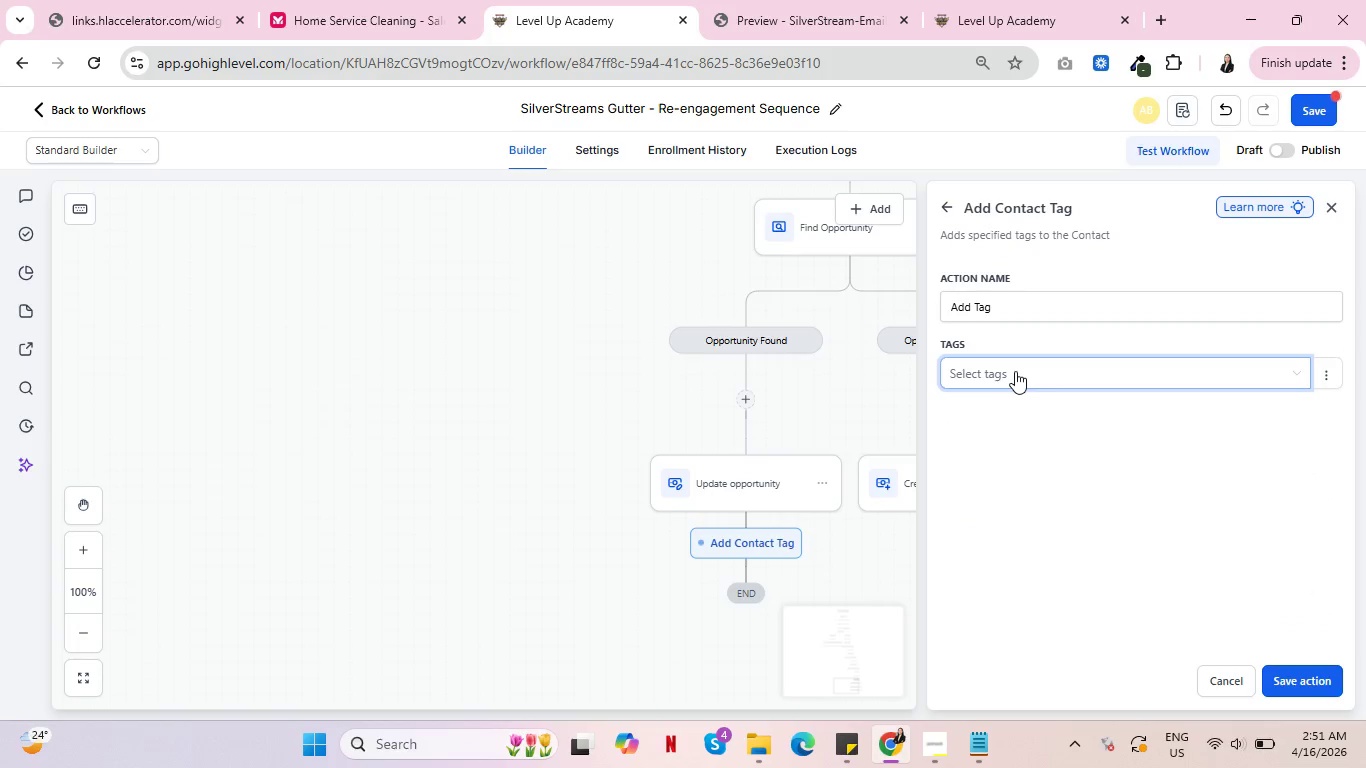 
left_click_drag(start_coordinate=[952, 7], to_coordinate=[961, 7])
 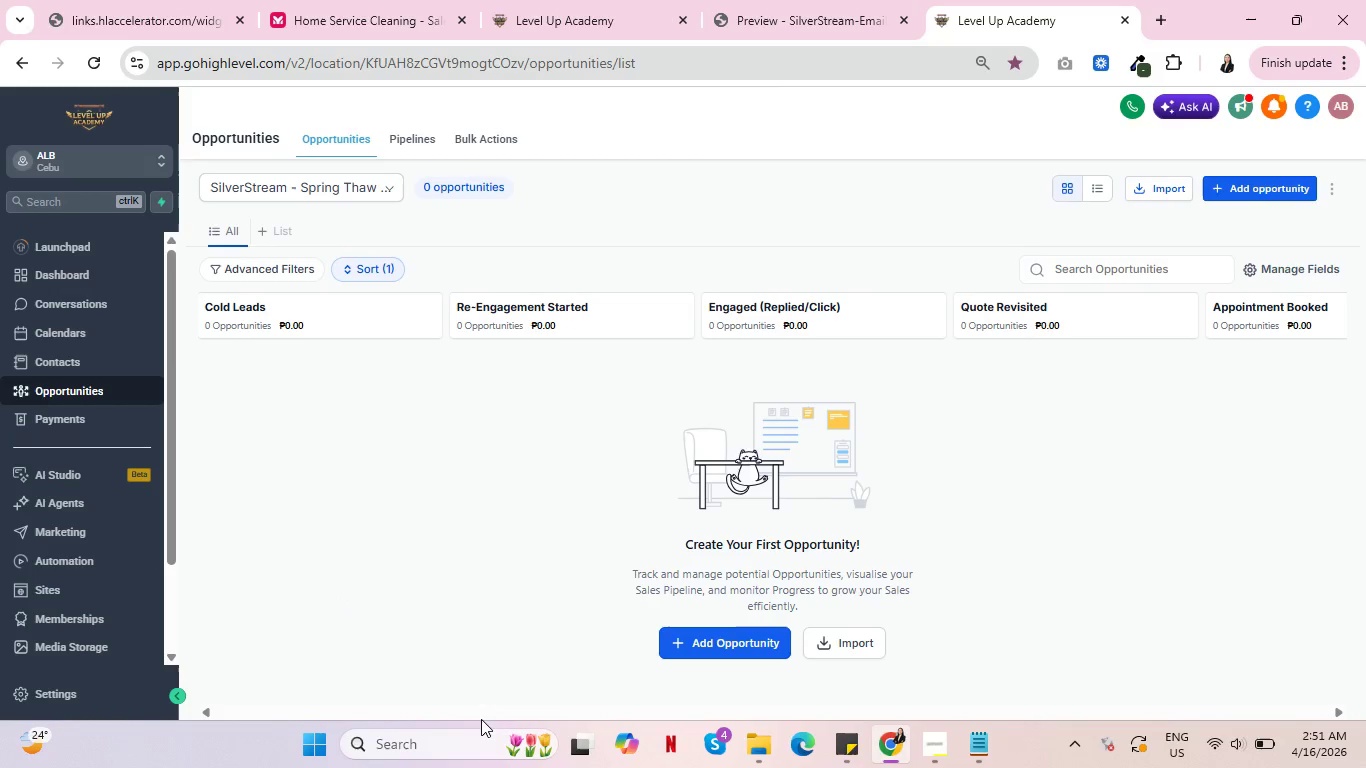 
scroll: coordinate [835, 626], scroll_direction: down, amount: 1.0
 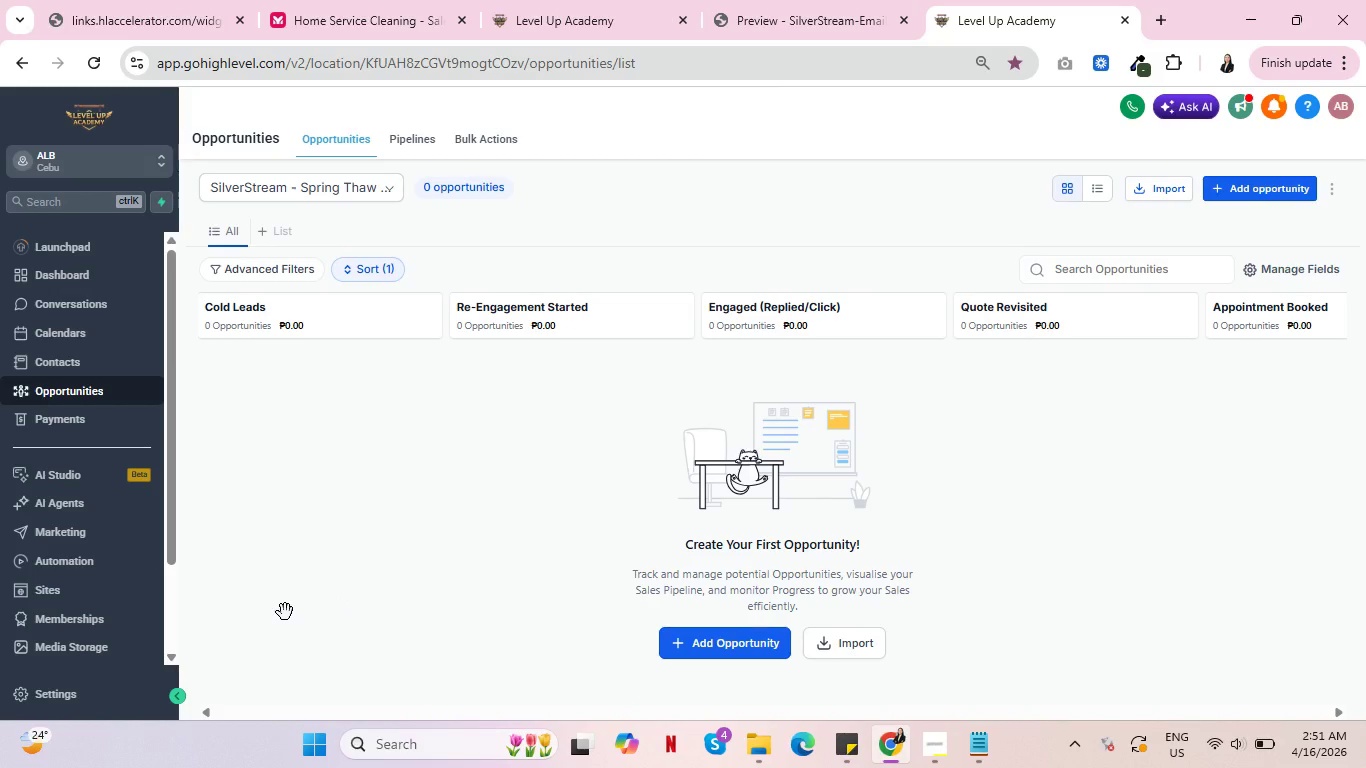 
wait(11.44)
 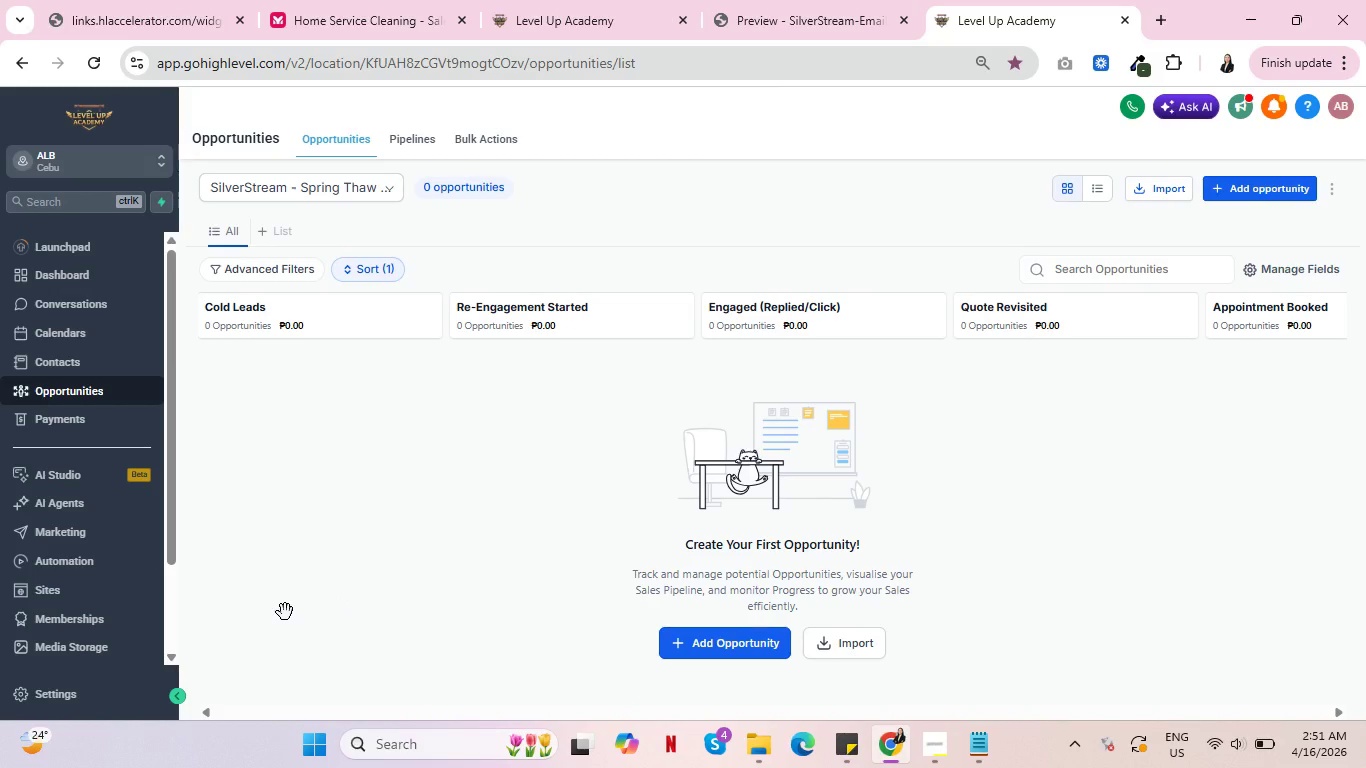 
left_click([1336, 712])
 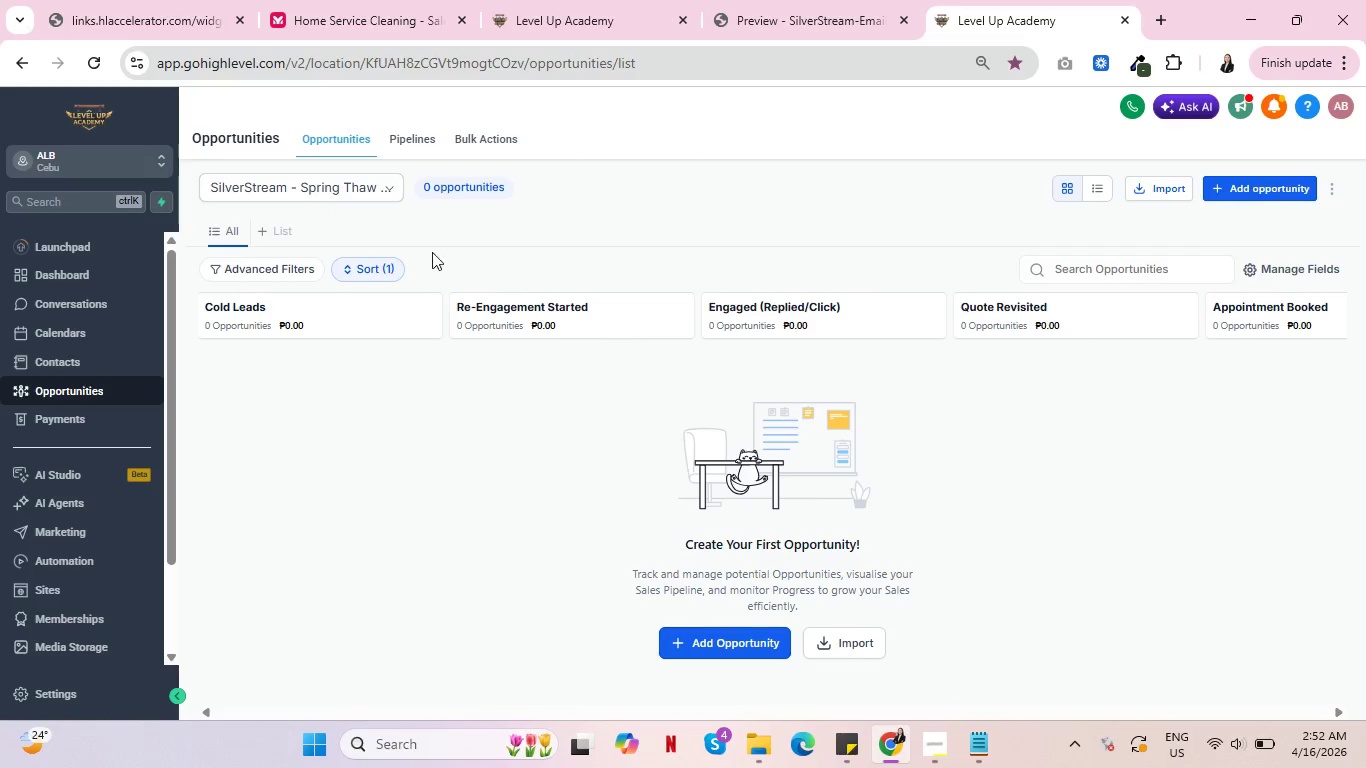 
left_click([1295, 269])
 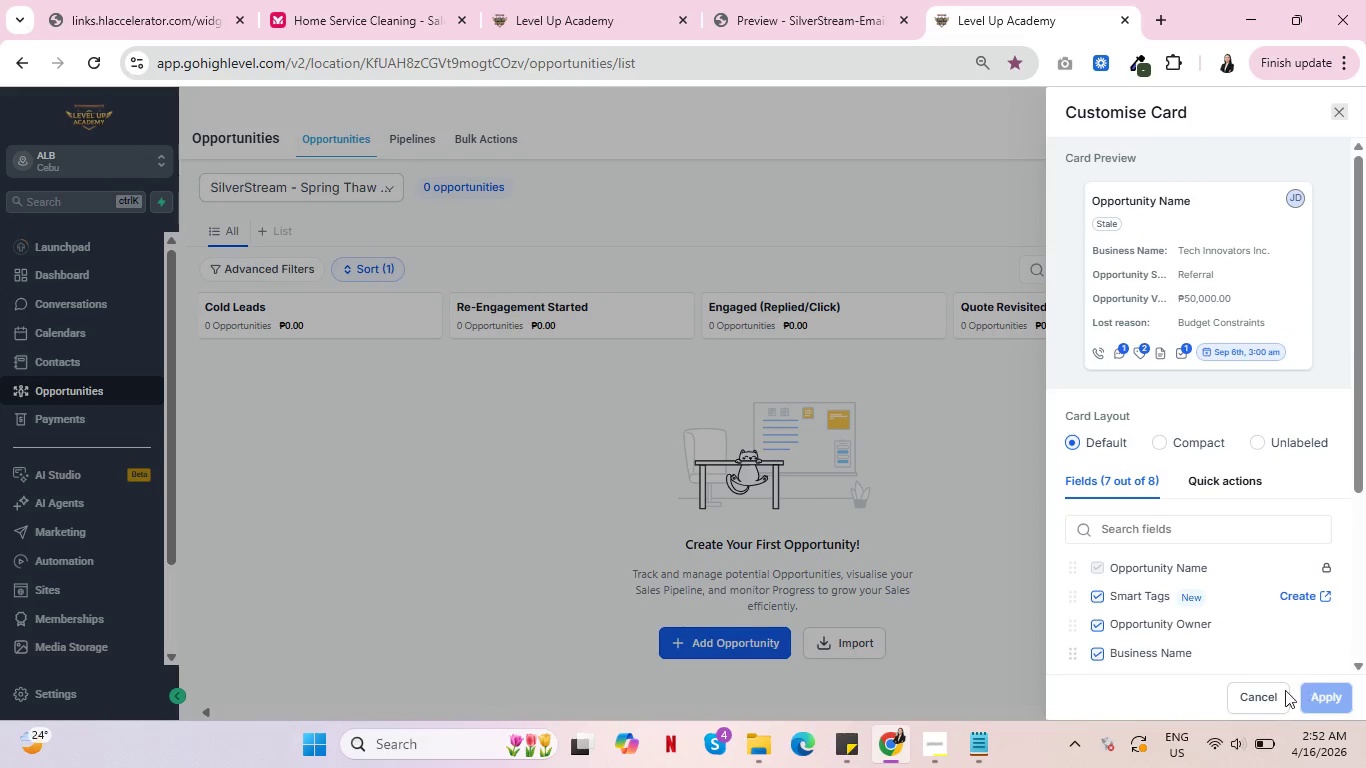 
left_click([1249, 693])
 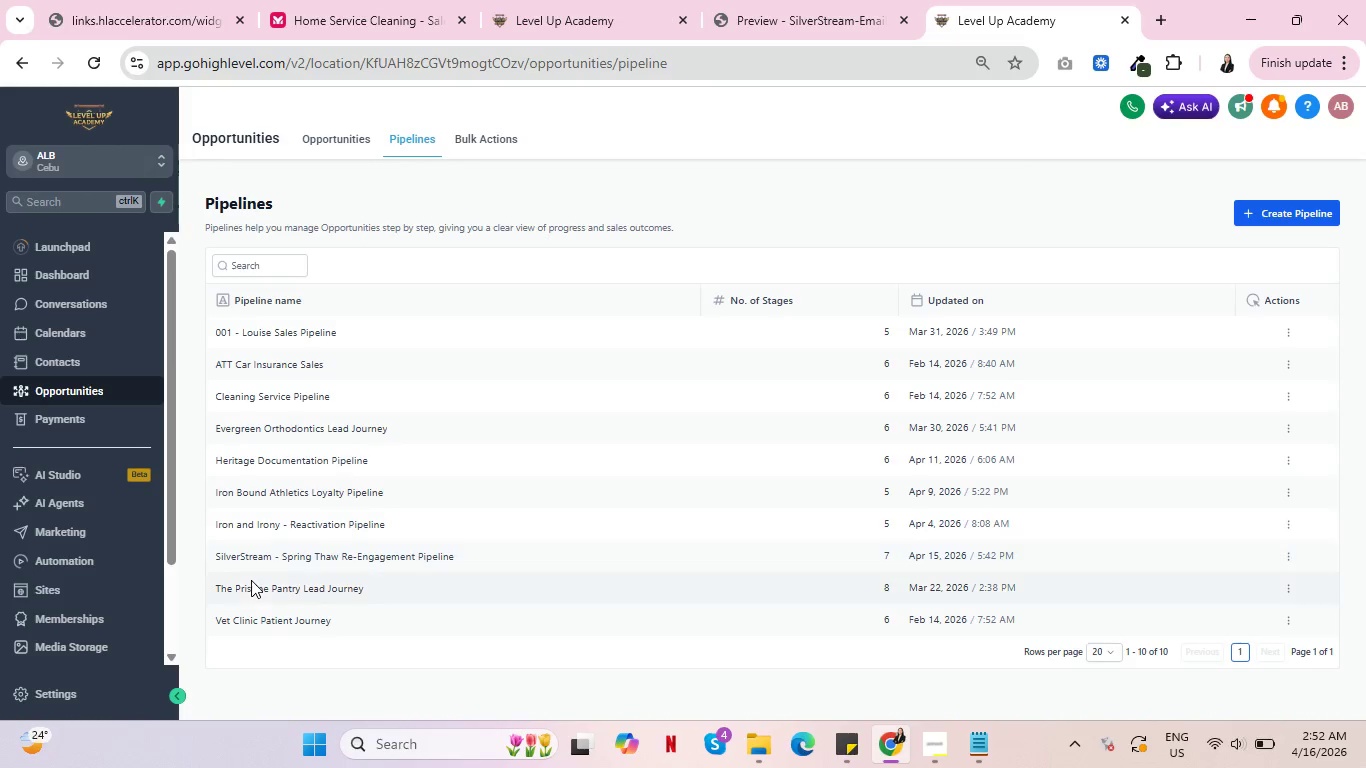 
left_click([250, 556])
 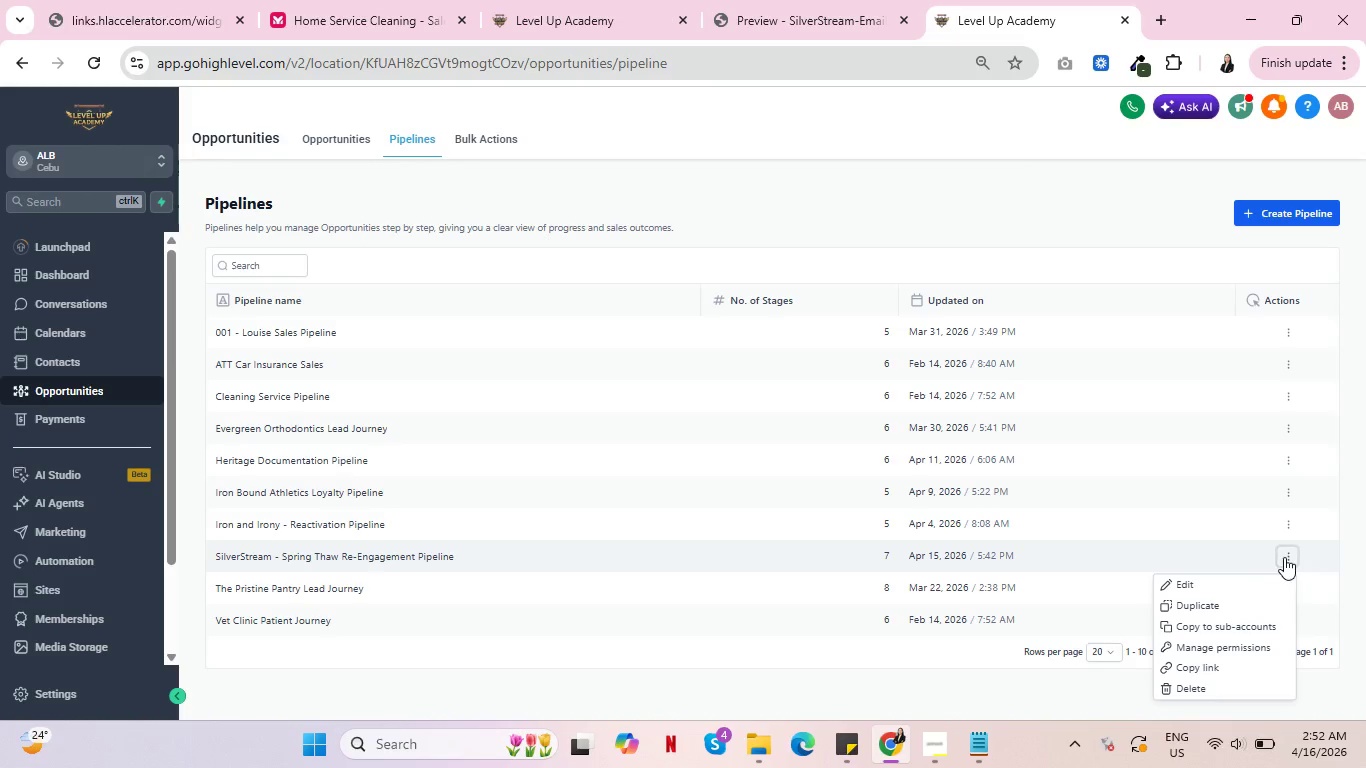 
left_click([1216, 580])
 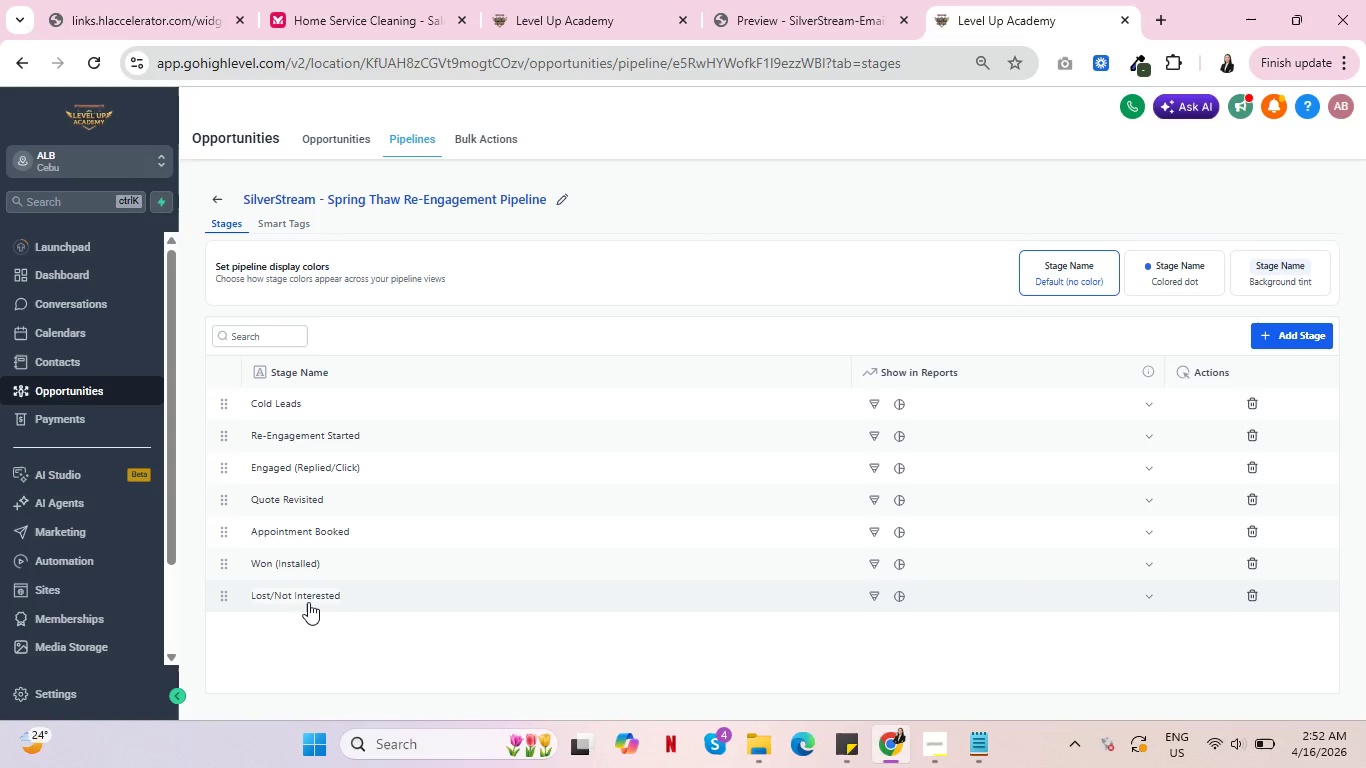 
wait(14.75)
 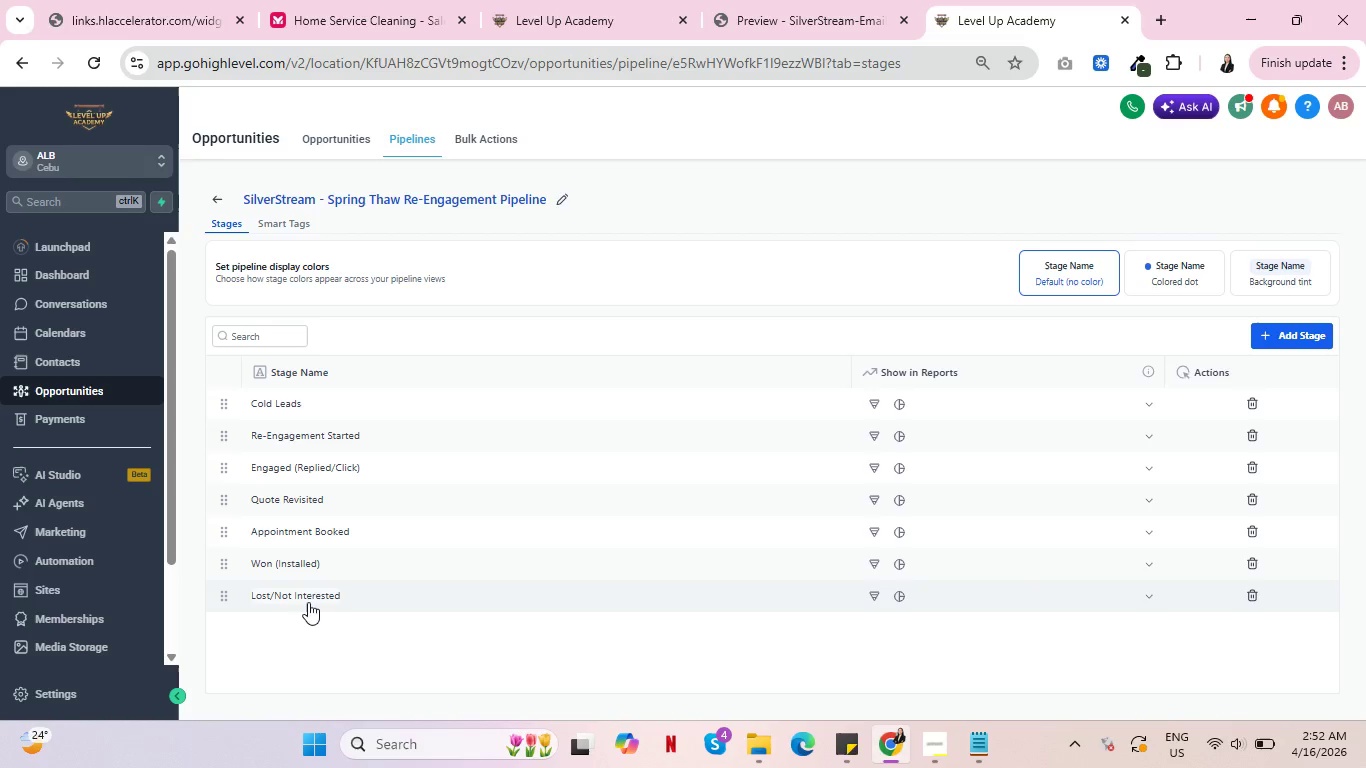 
left_click([42, 350])
 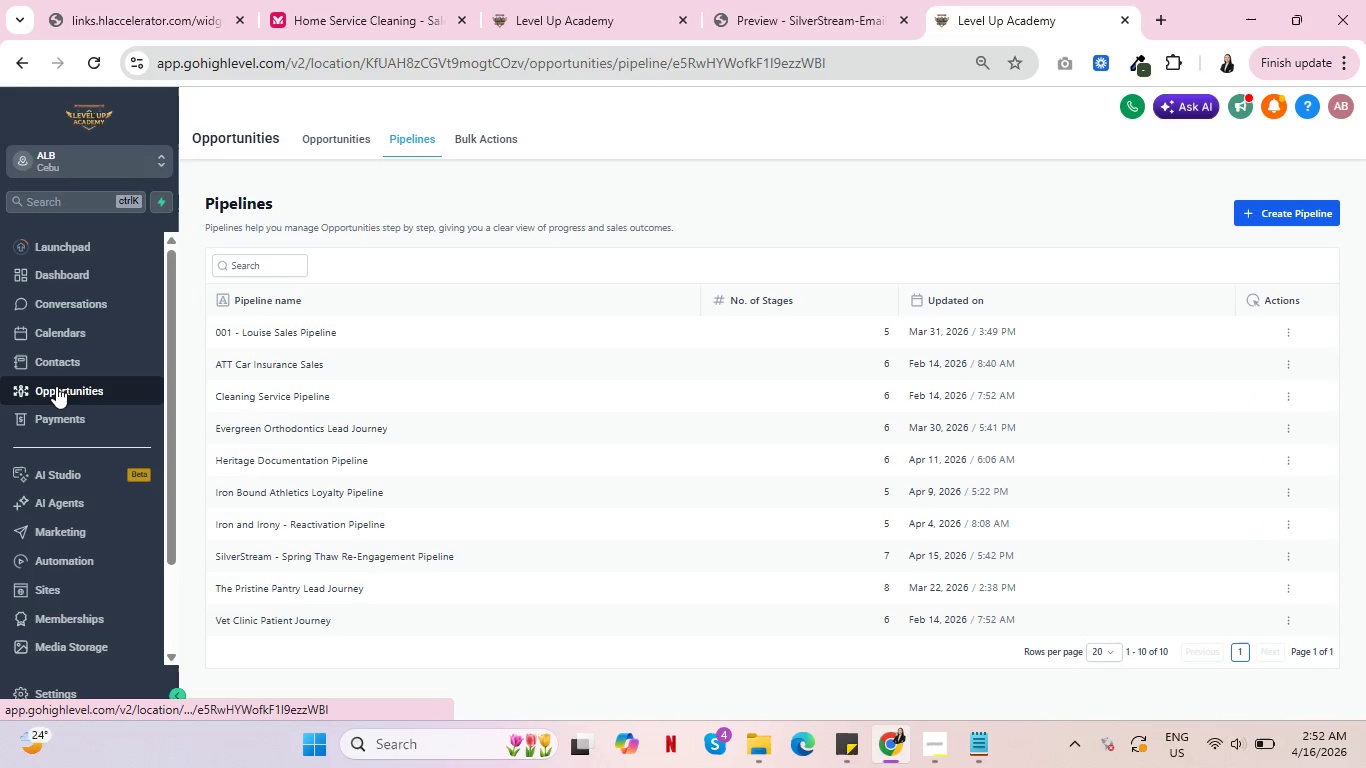 
left_click([56, 386])
 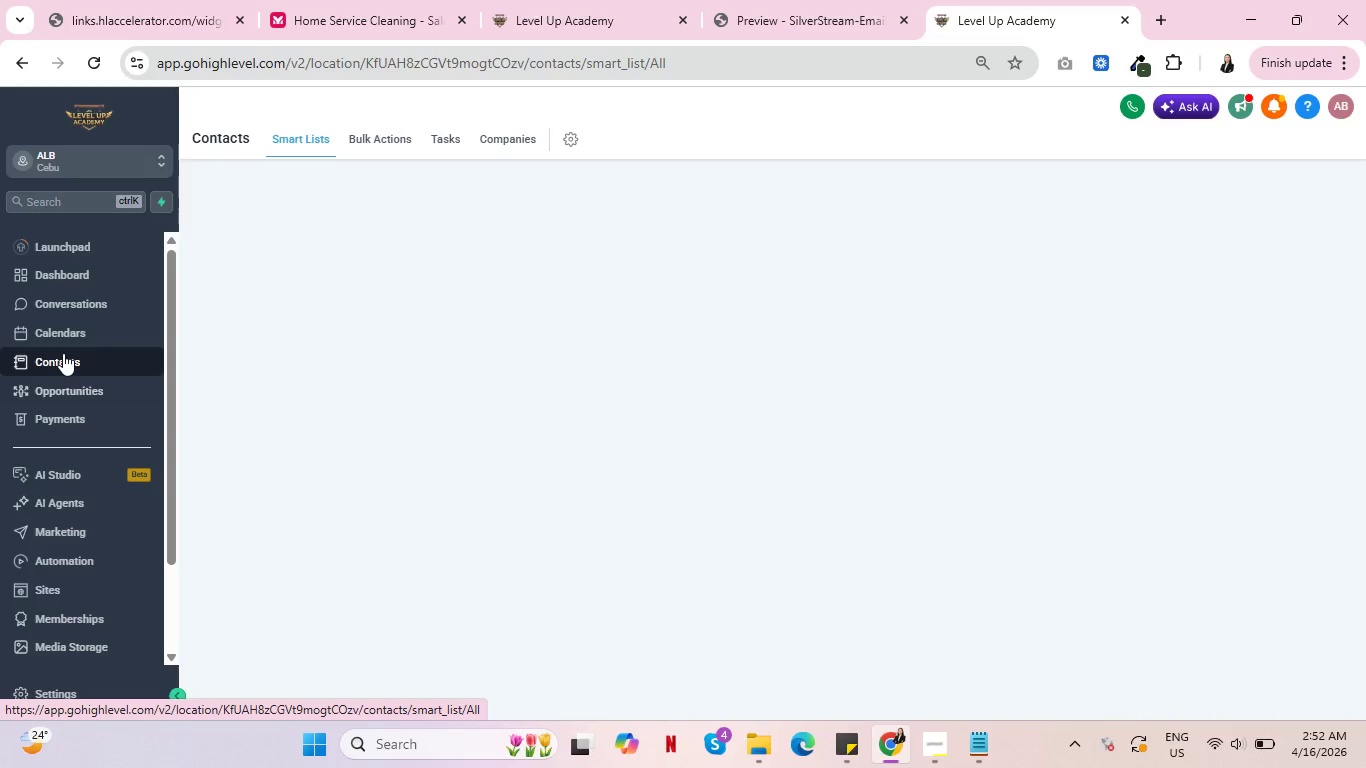 
left_click([71, 384])
 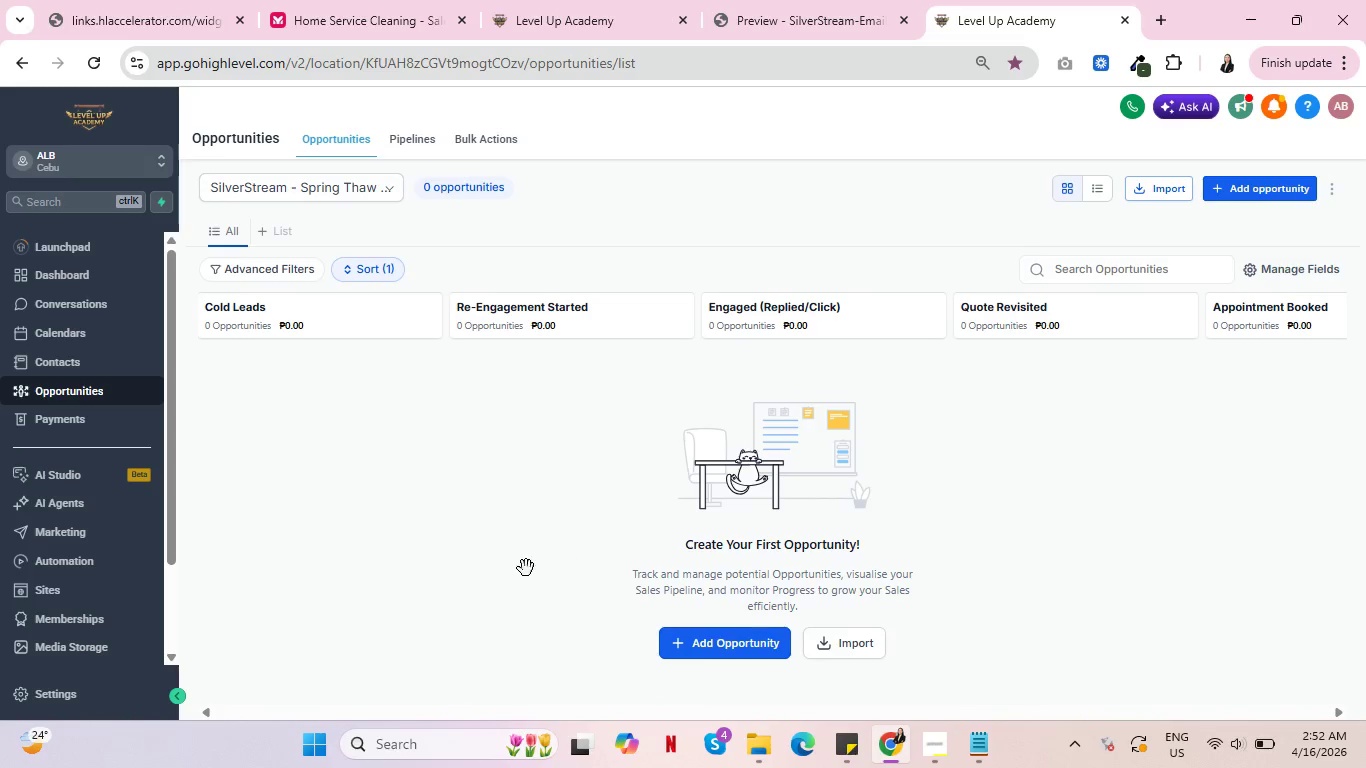 
wait(6.0)
 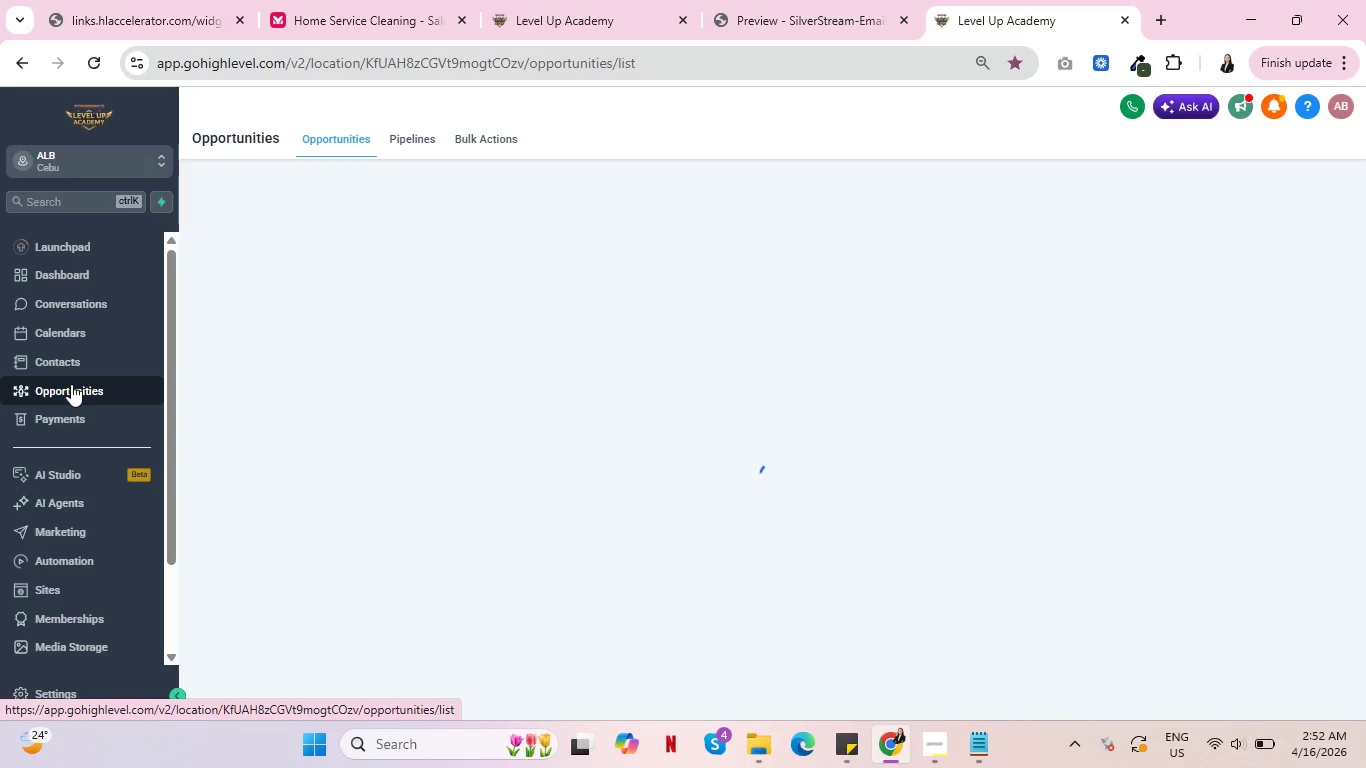 
left_click_drag(start_coordinate=[240, 711], to_coordinate=[442, 718])
 